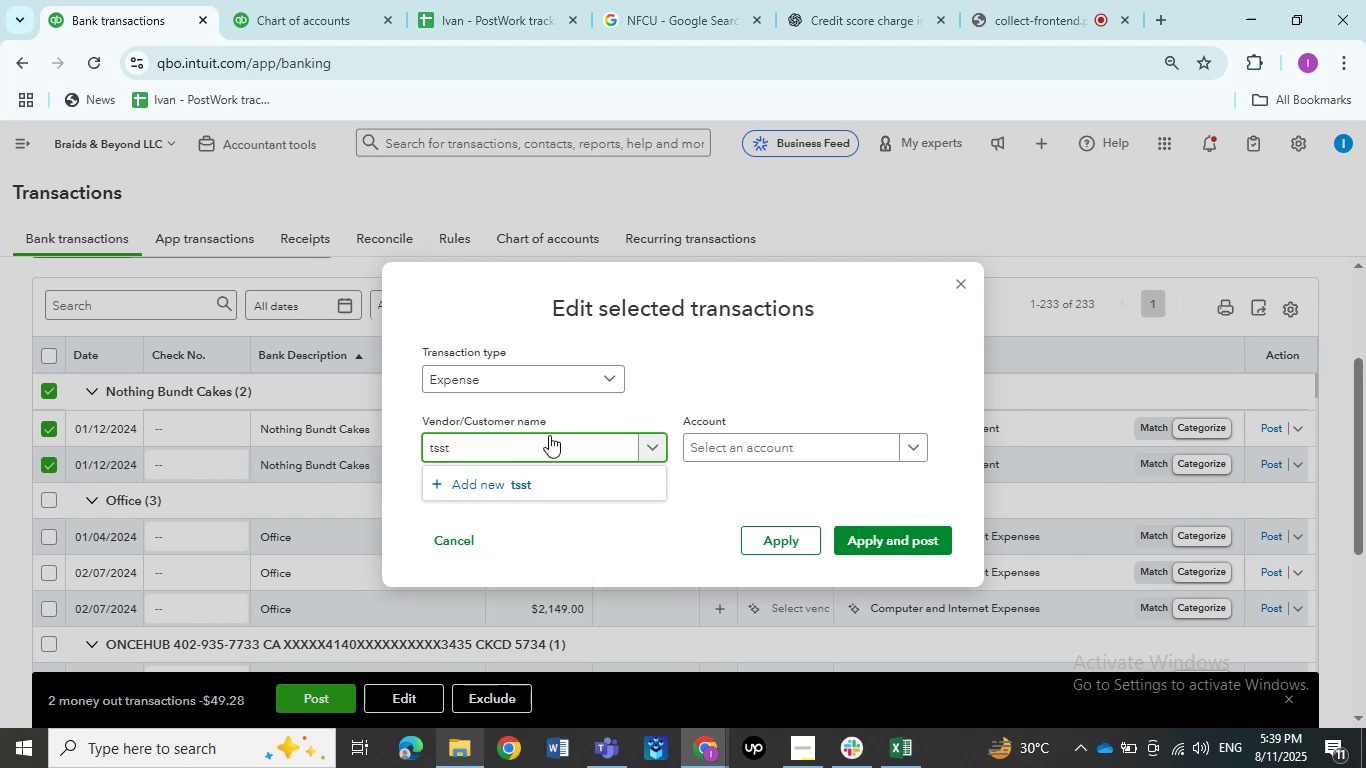 
key(Backspace)
 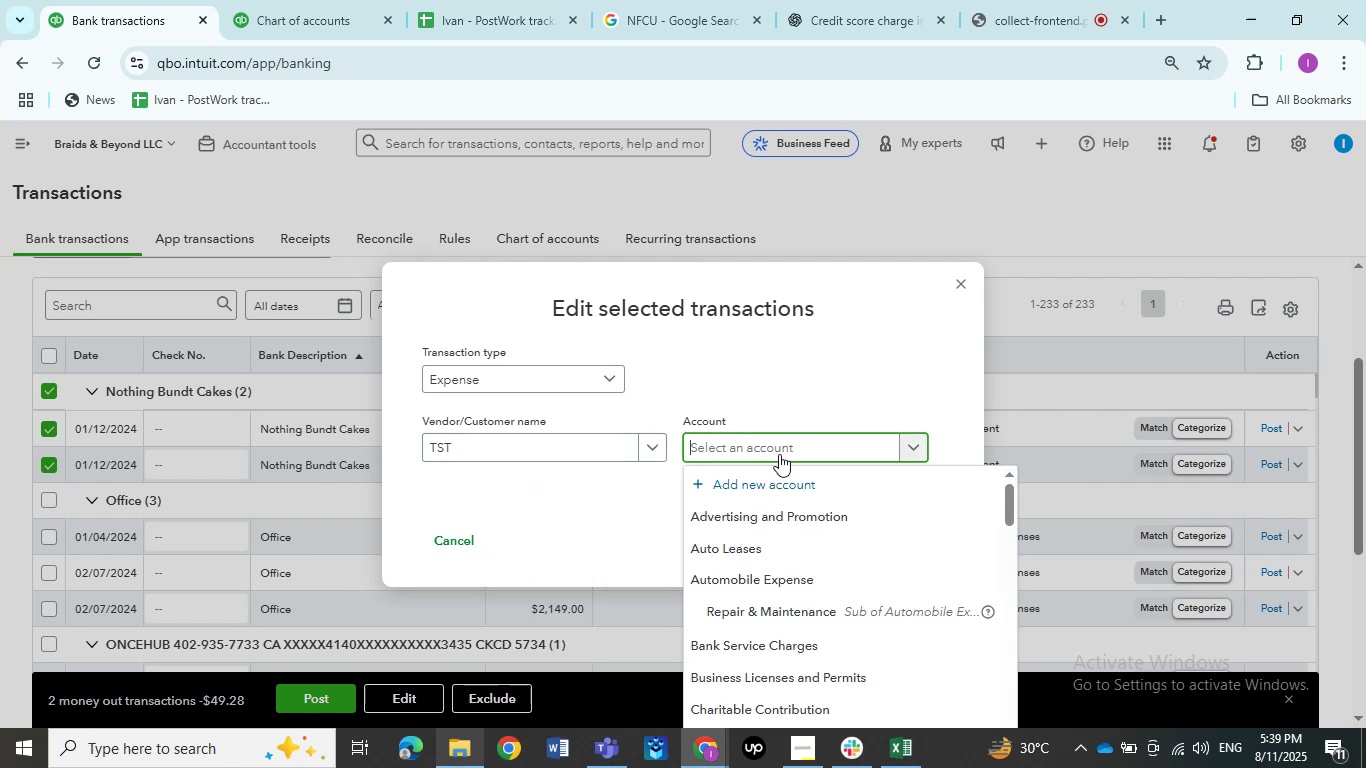 
type(mea)
 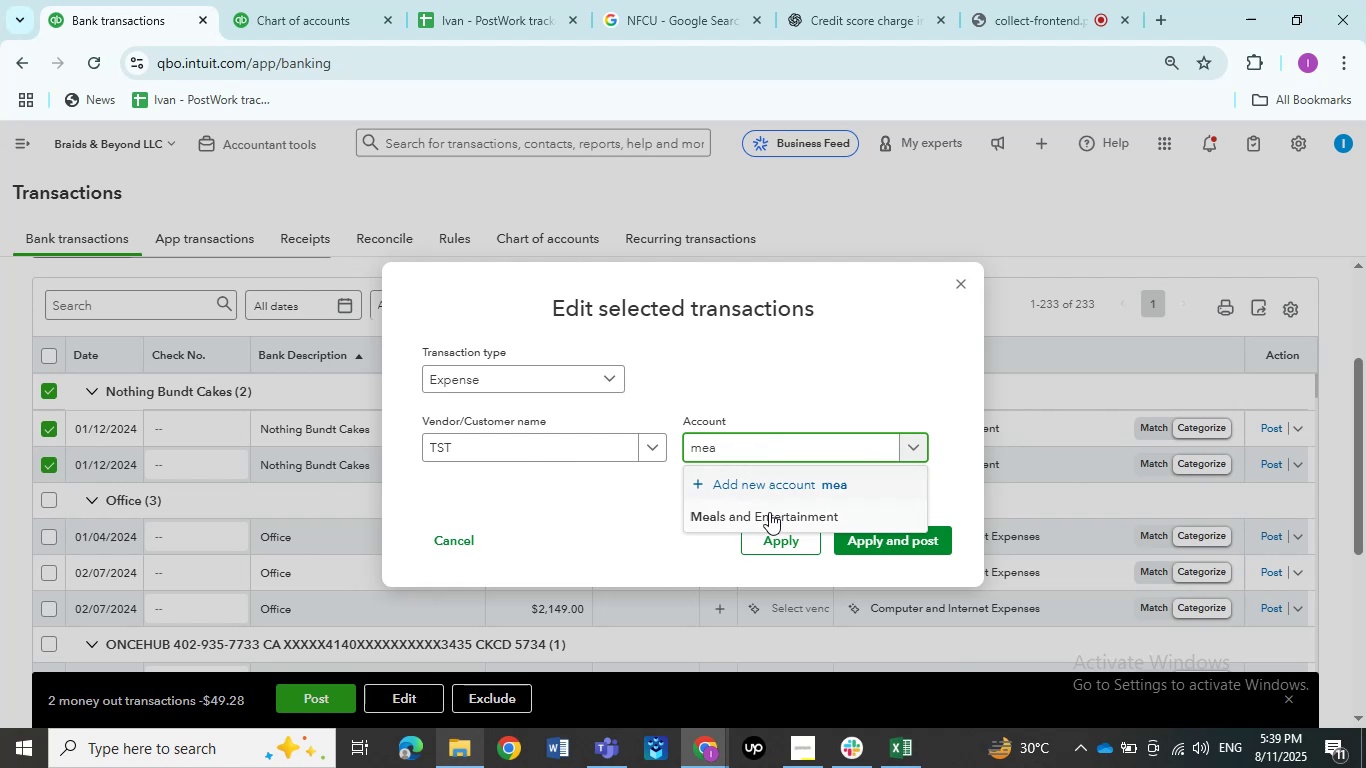 
left_click([768, 517])
 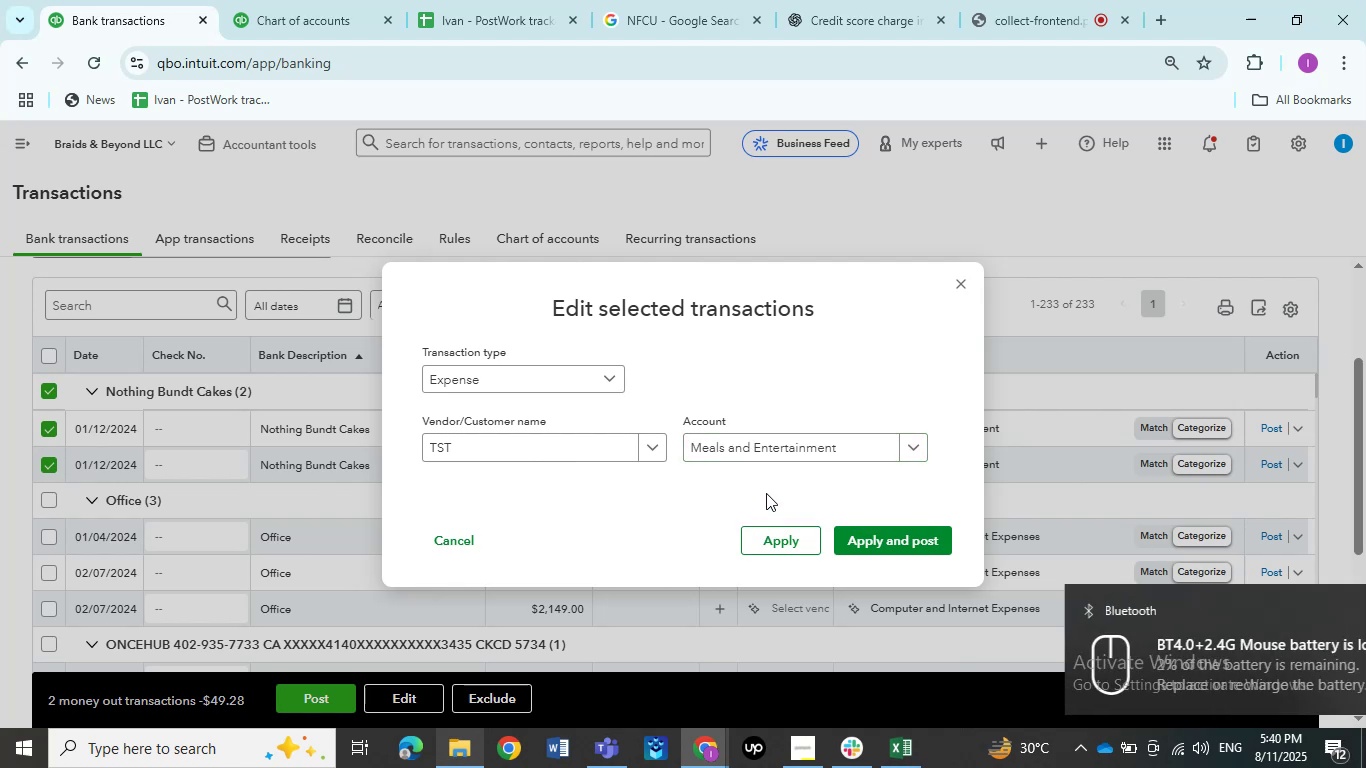 
wait(13.57)
 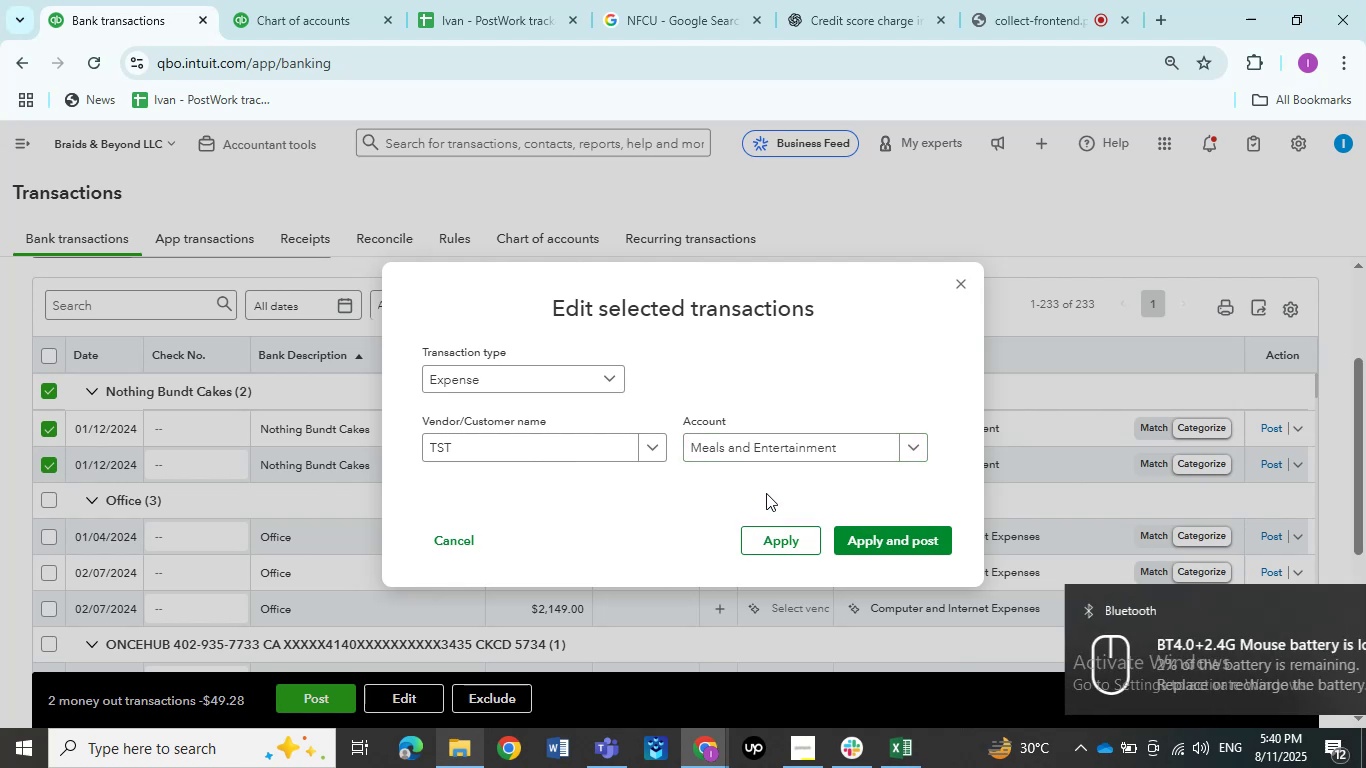 
left_click([888, 535])
 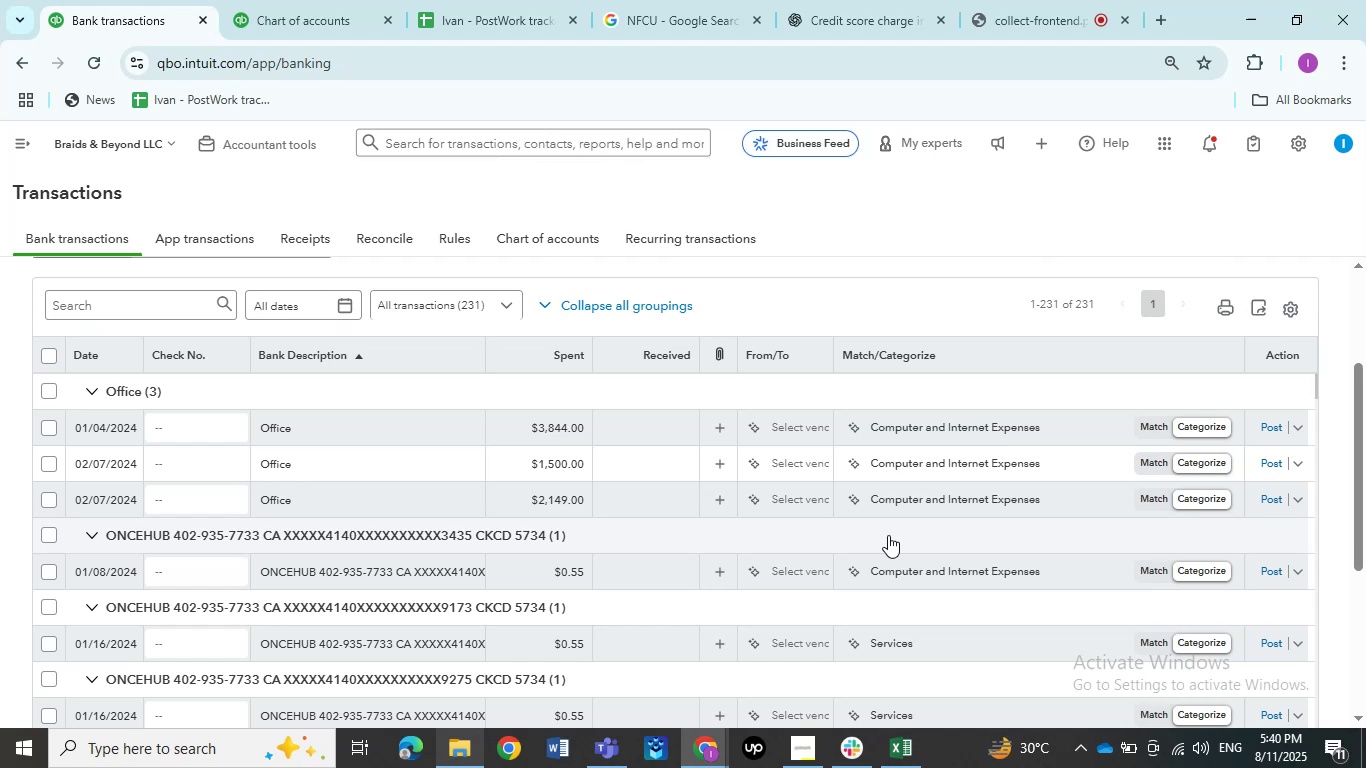 
wait(19.44)
 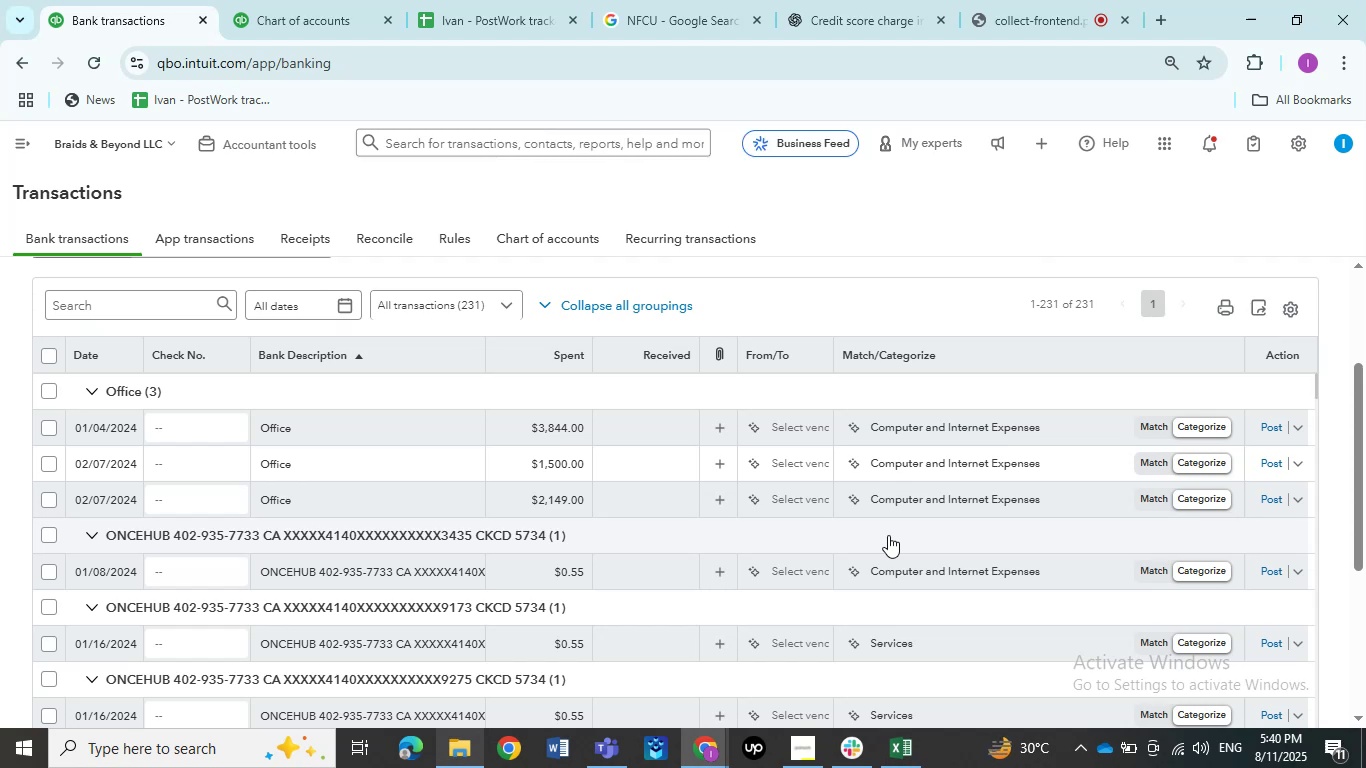 
left_click([298, 435])
 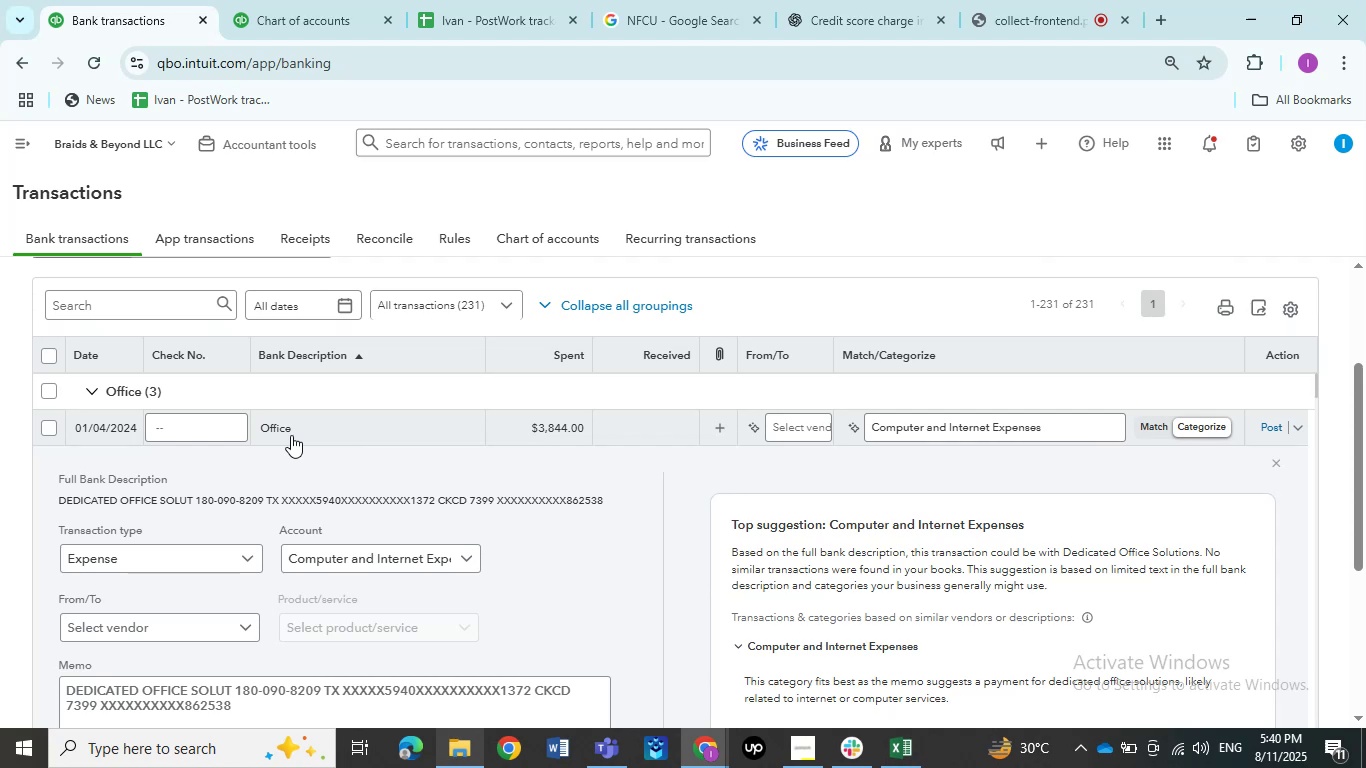 
wait(19.74)
 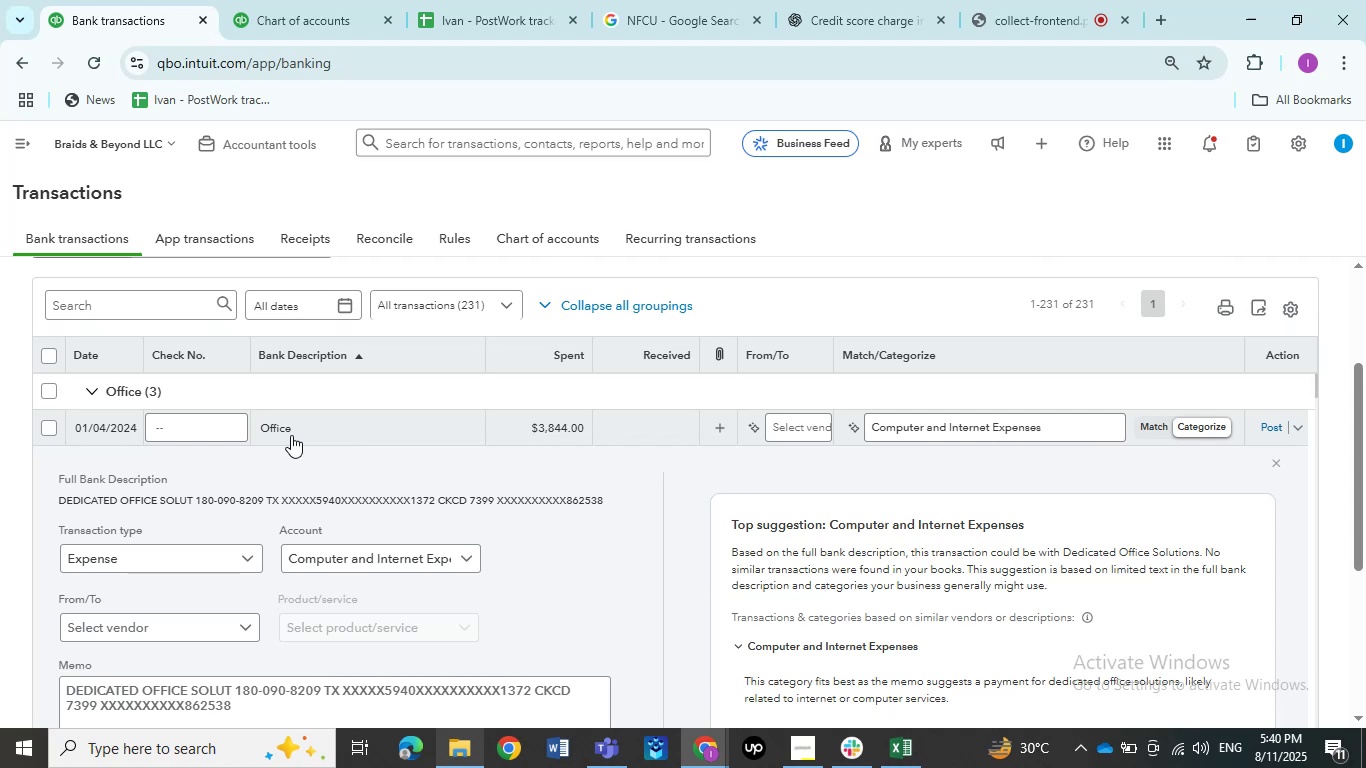 
key(Control+C)
 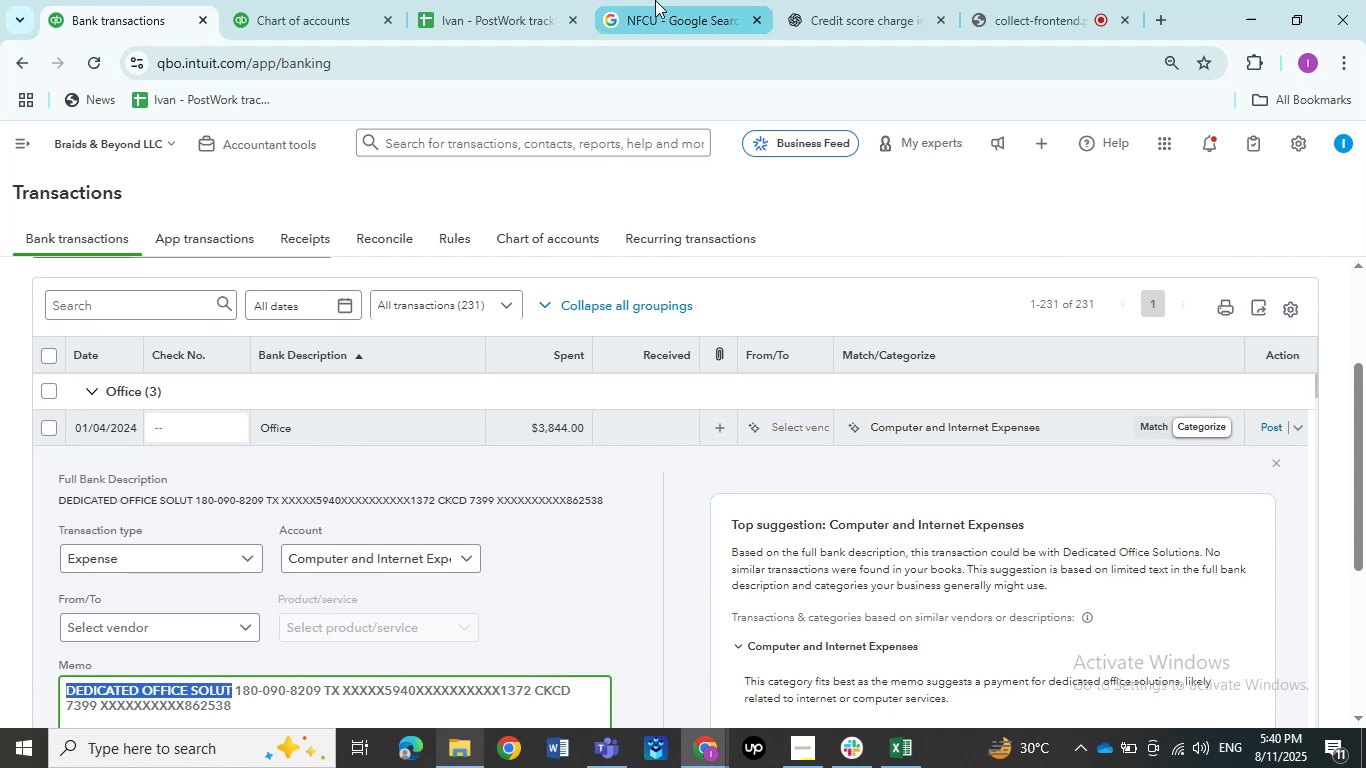 
left_click([655, 0])
 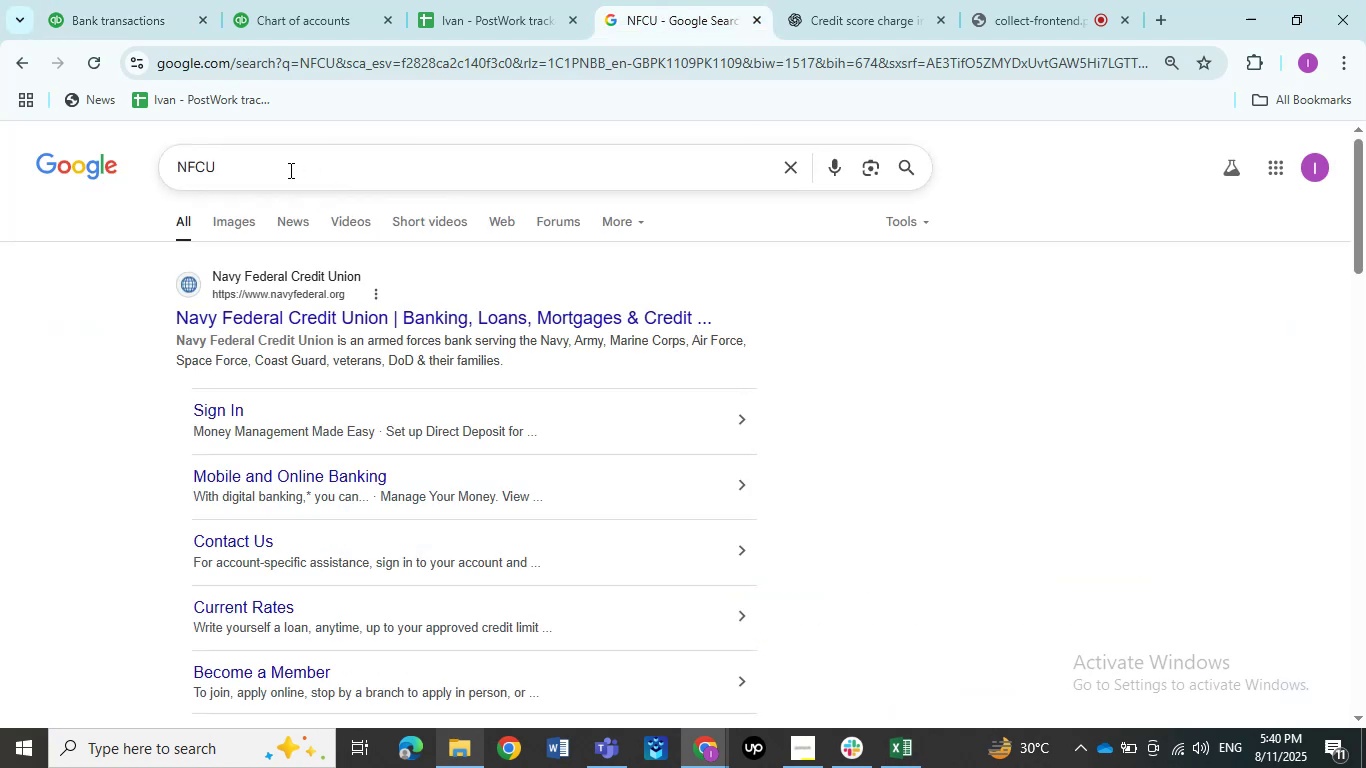 
key(Control+ControlLeft)
 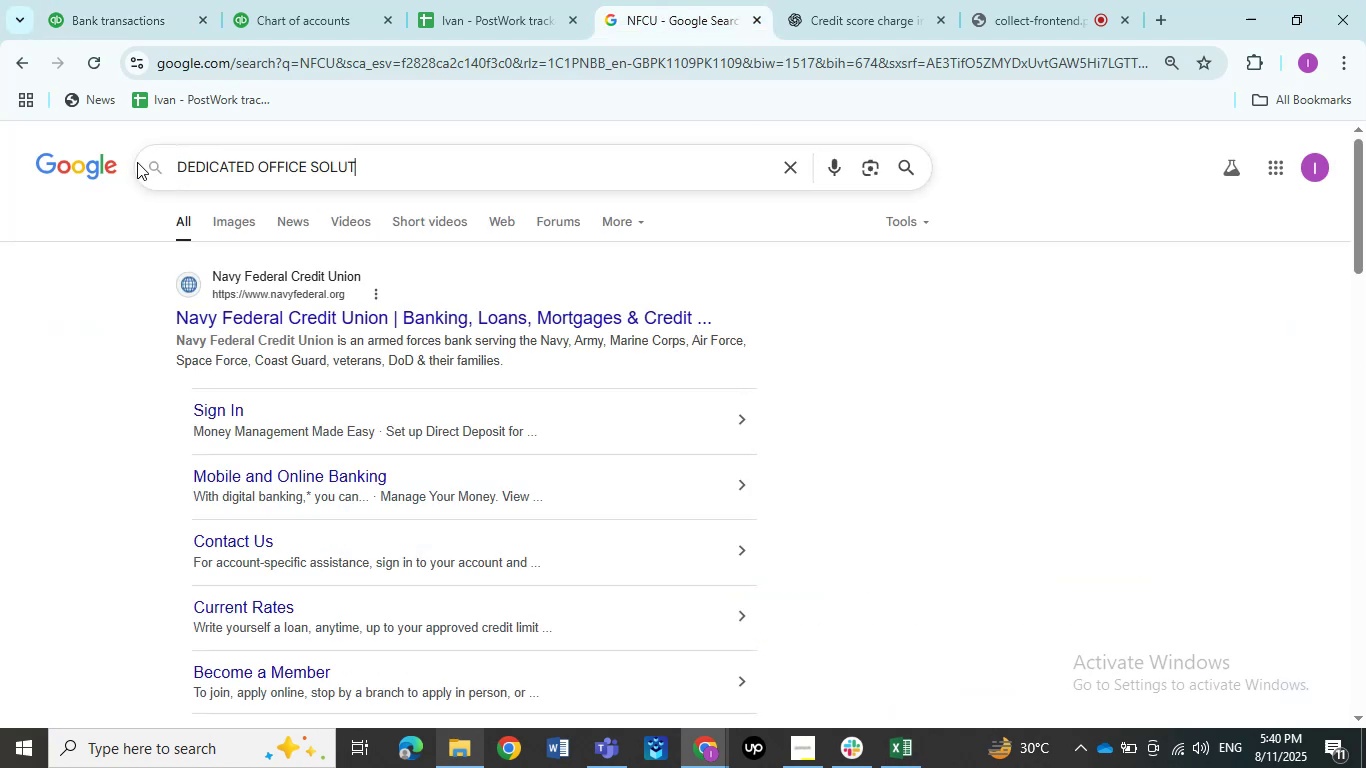 
key(Control+V)
 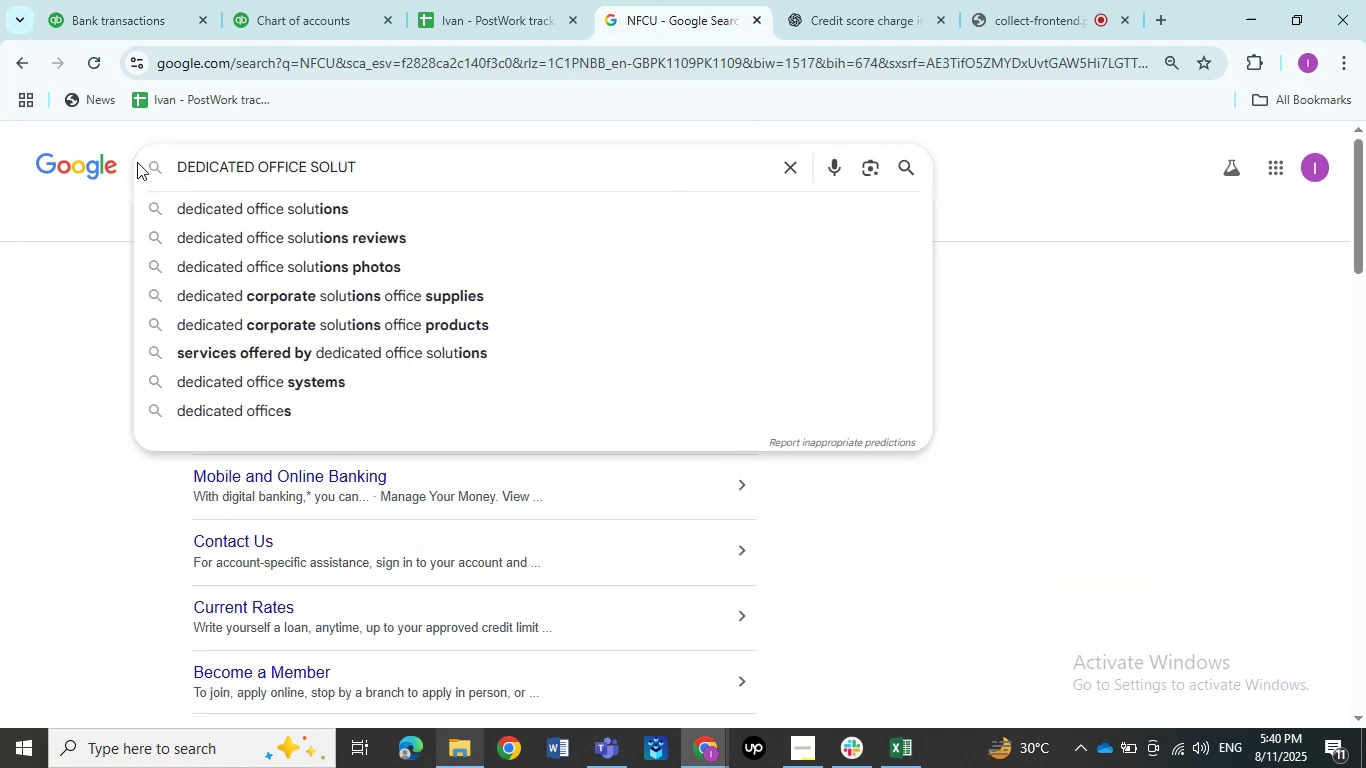 
key(NumpadEnter)
 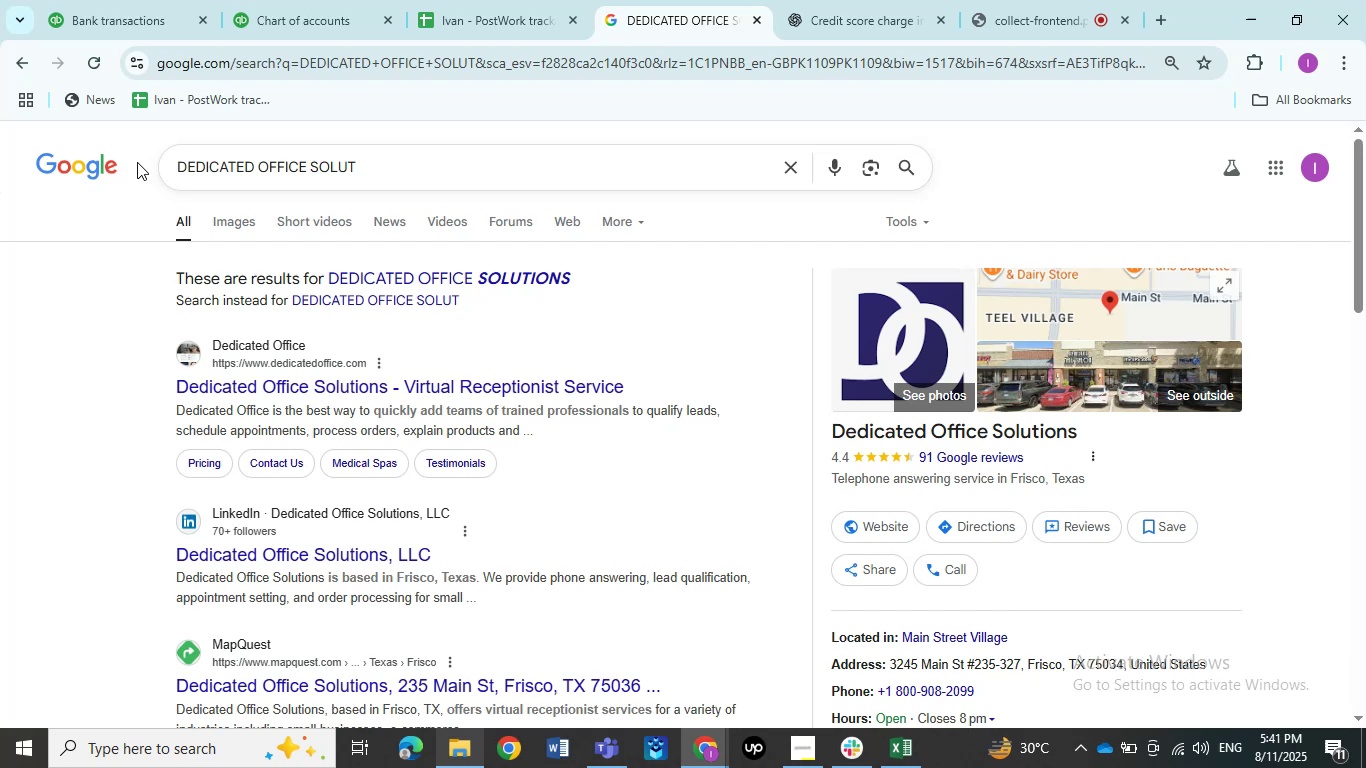 
wait(15.11)
 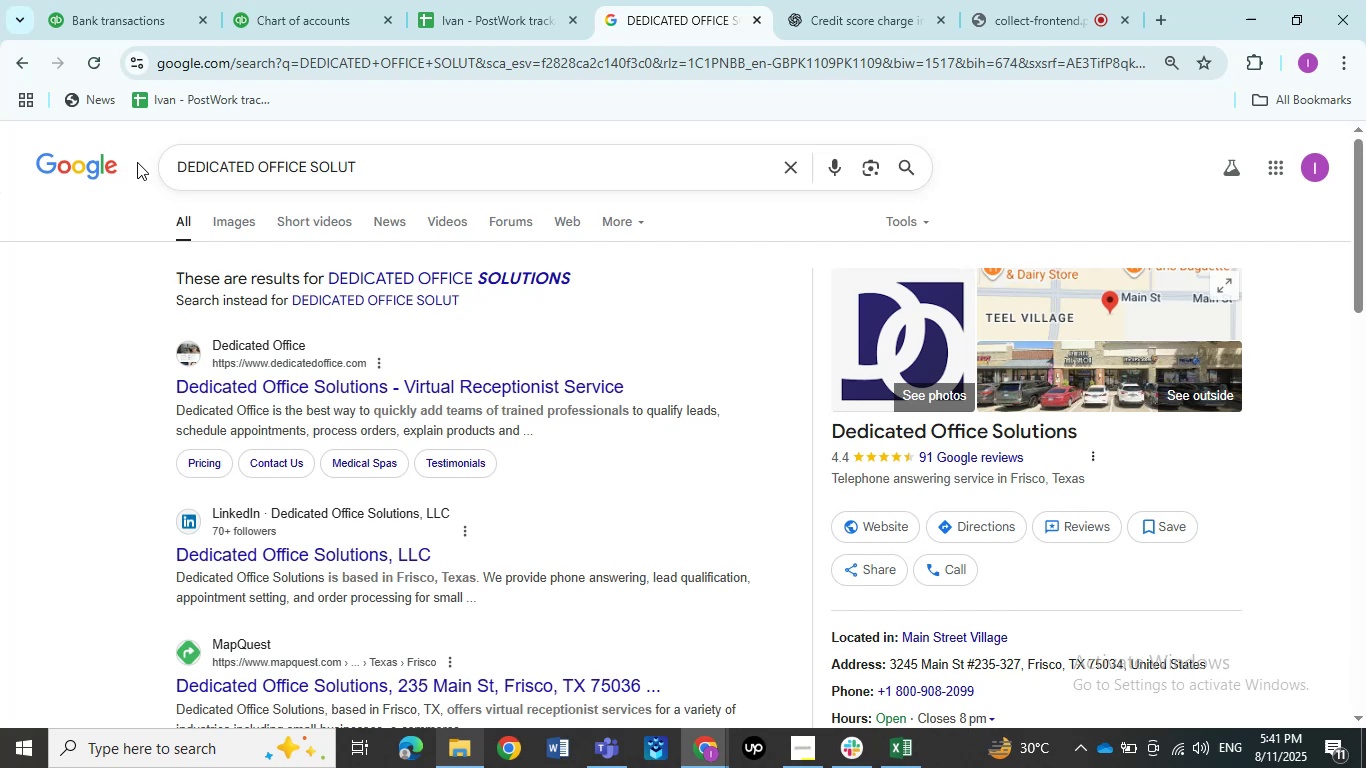 
left_click([137, 1])
 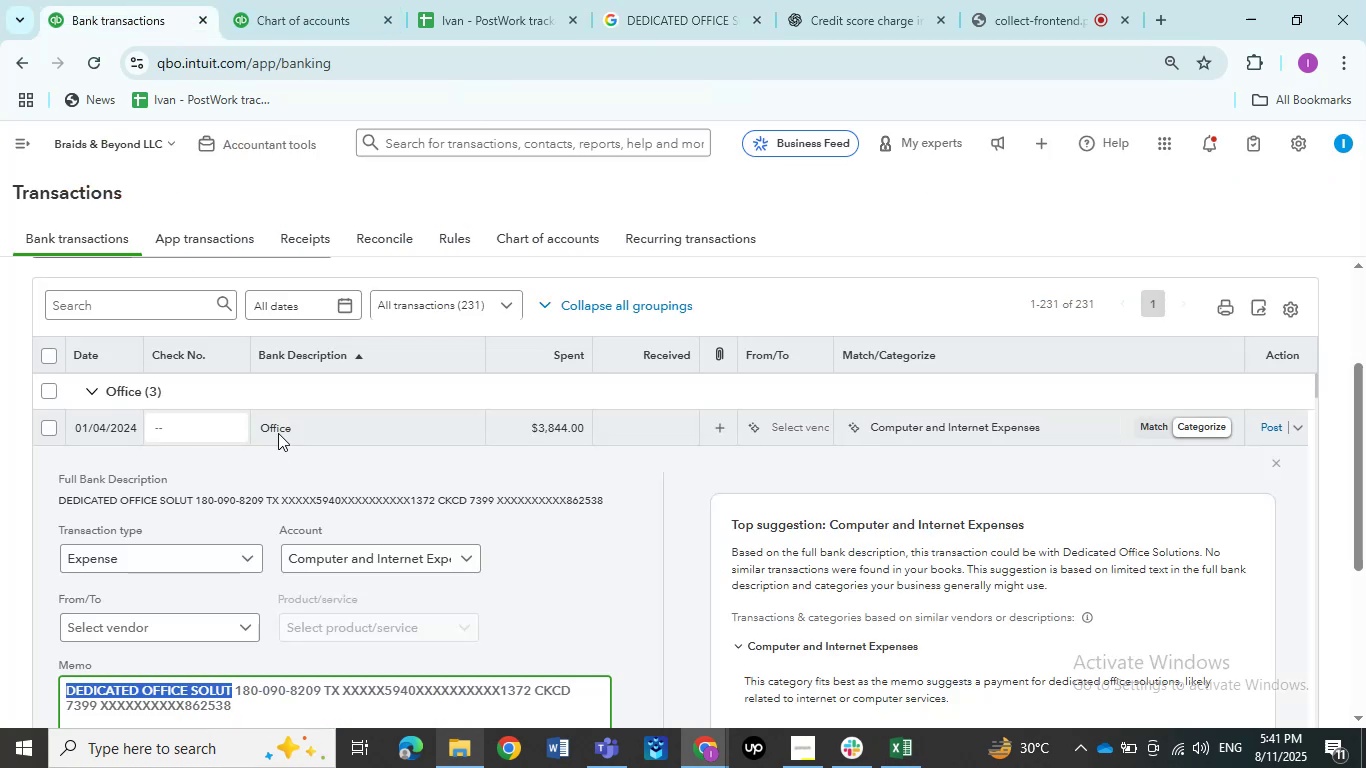 
left_click([278, 433])
 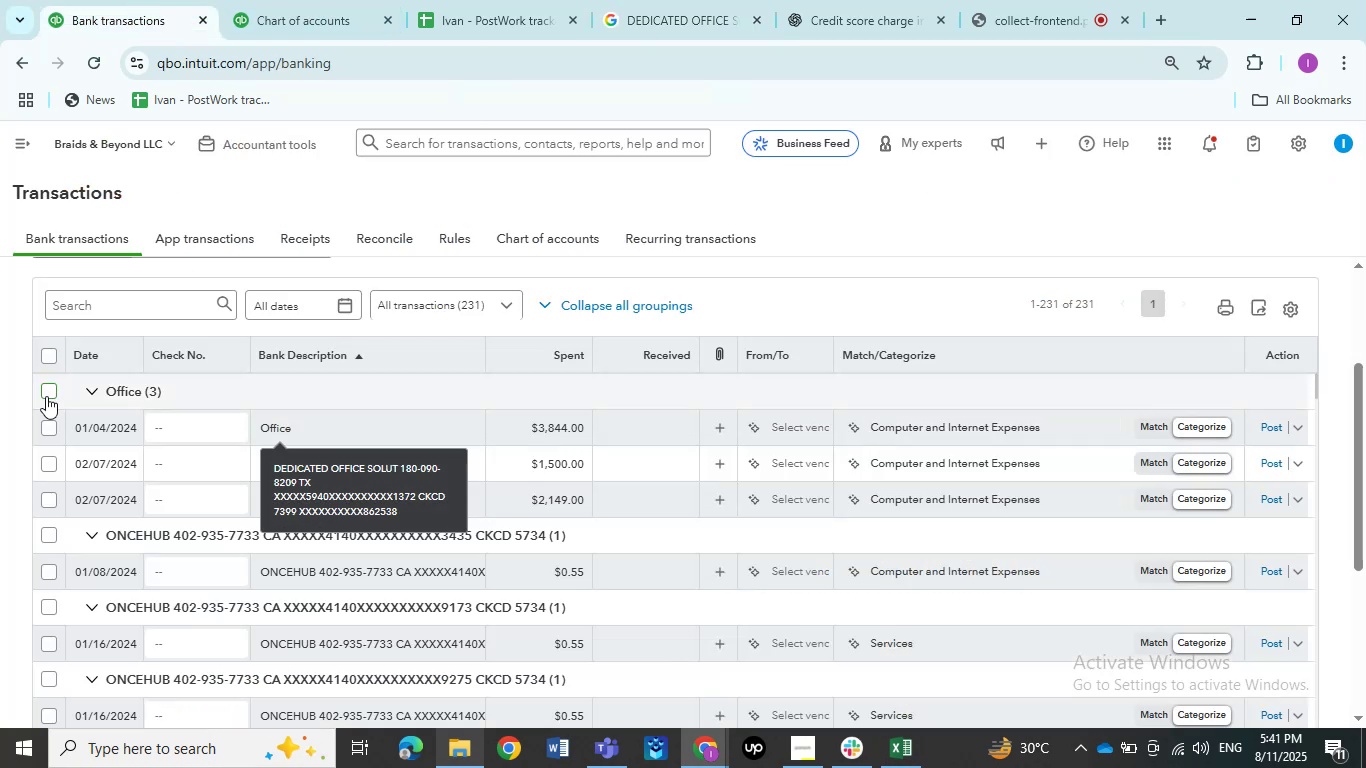 
left_click([46, 396])
 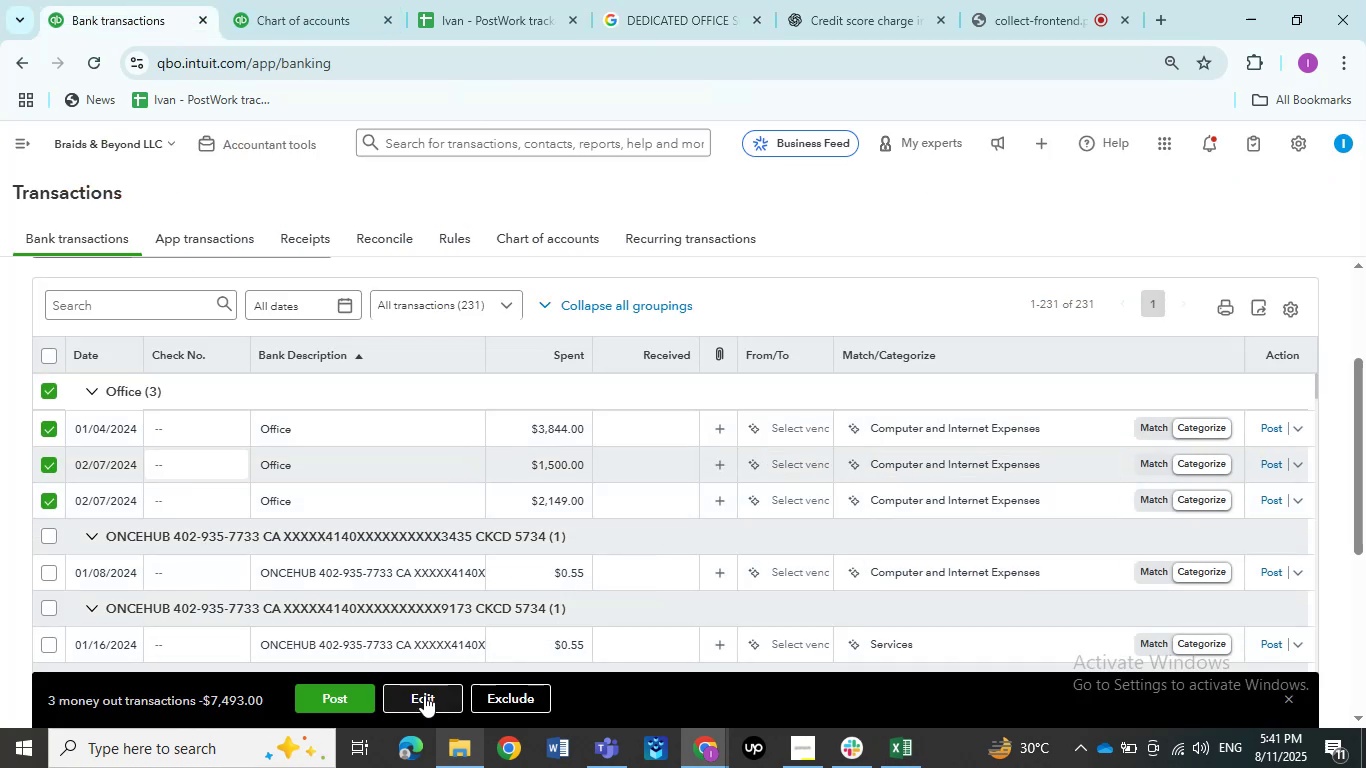 
left_click([424, 695])
 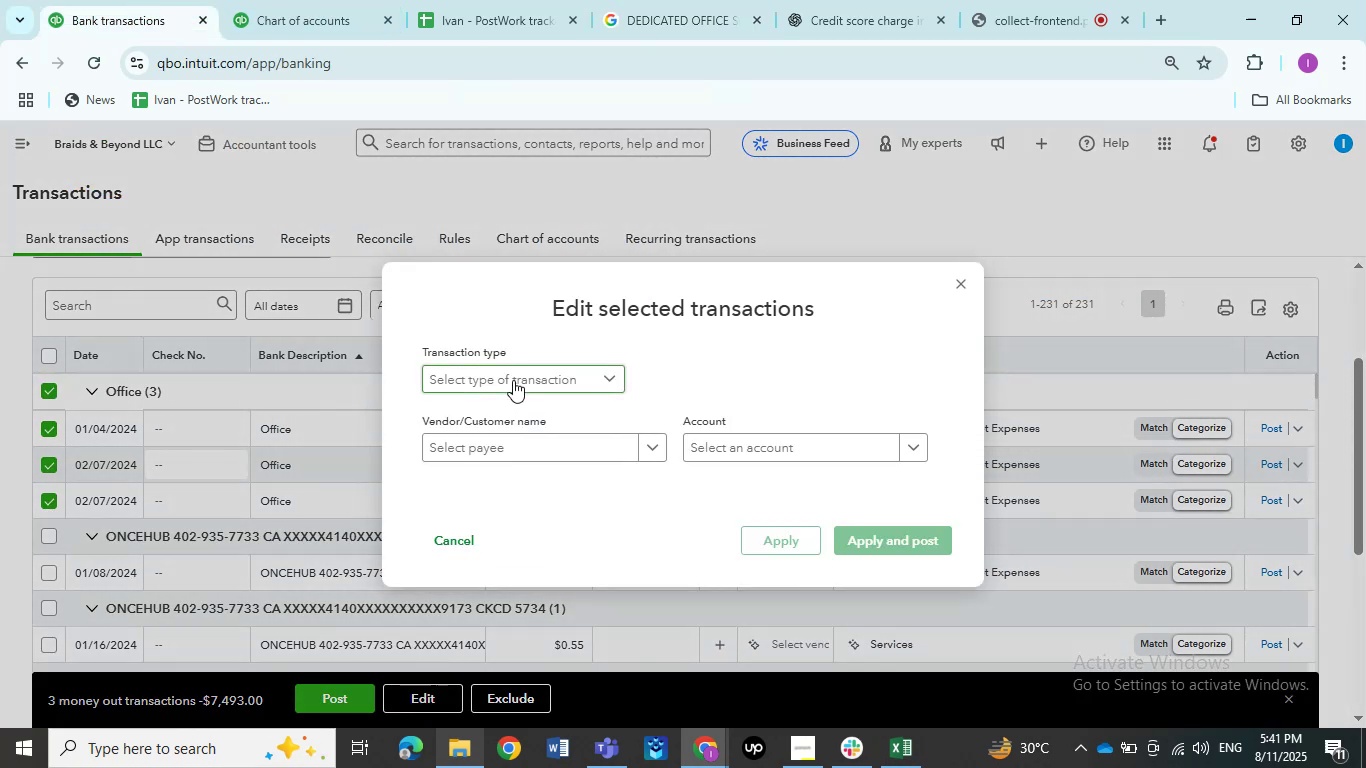 
left_click([513, 380])
 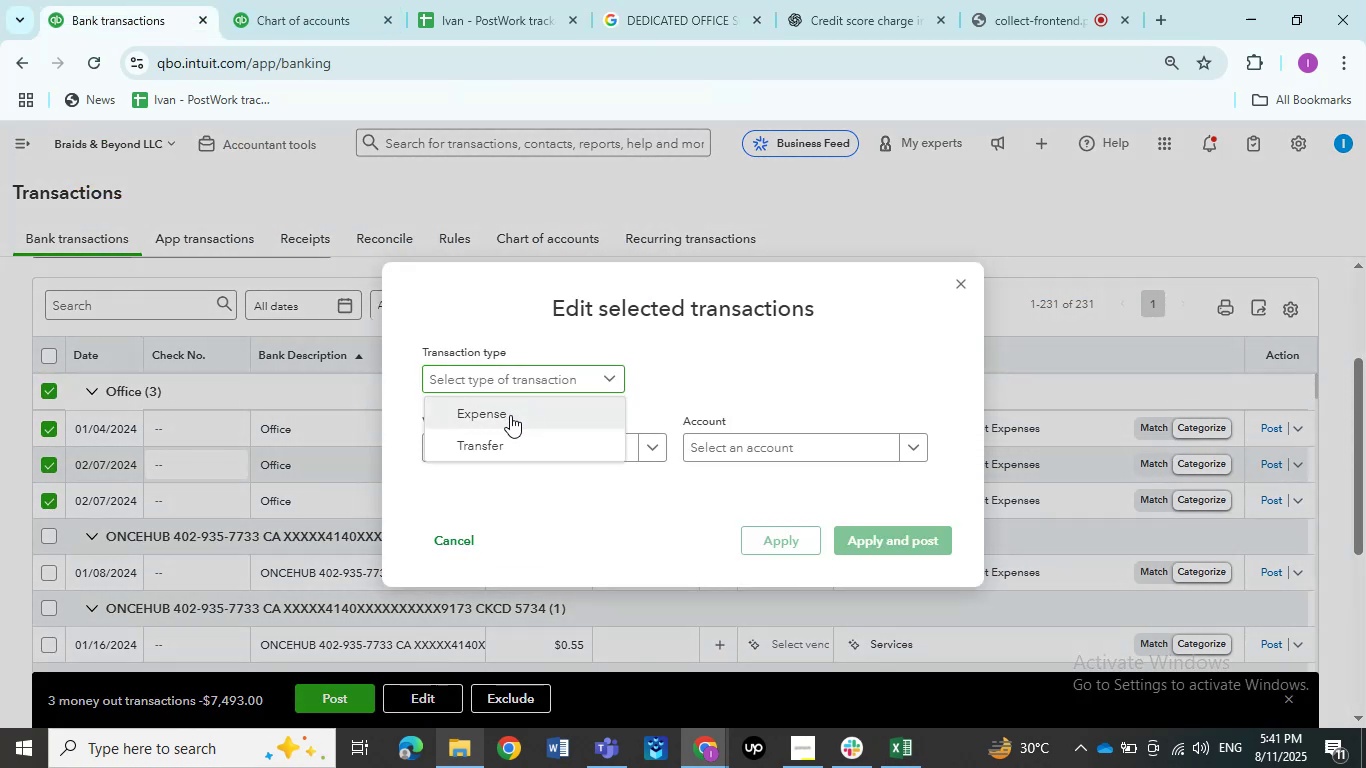 
left_click([510, 415])
 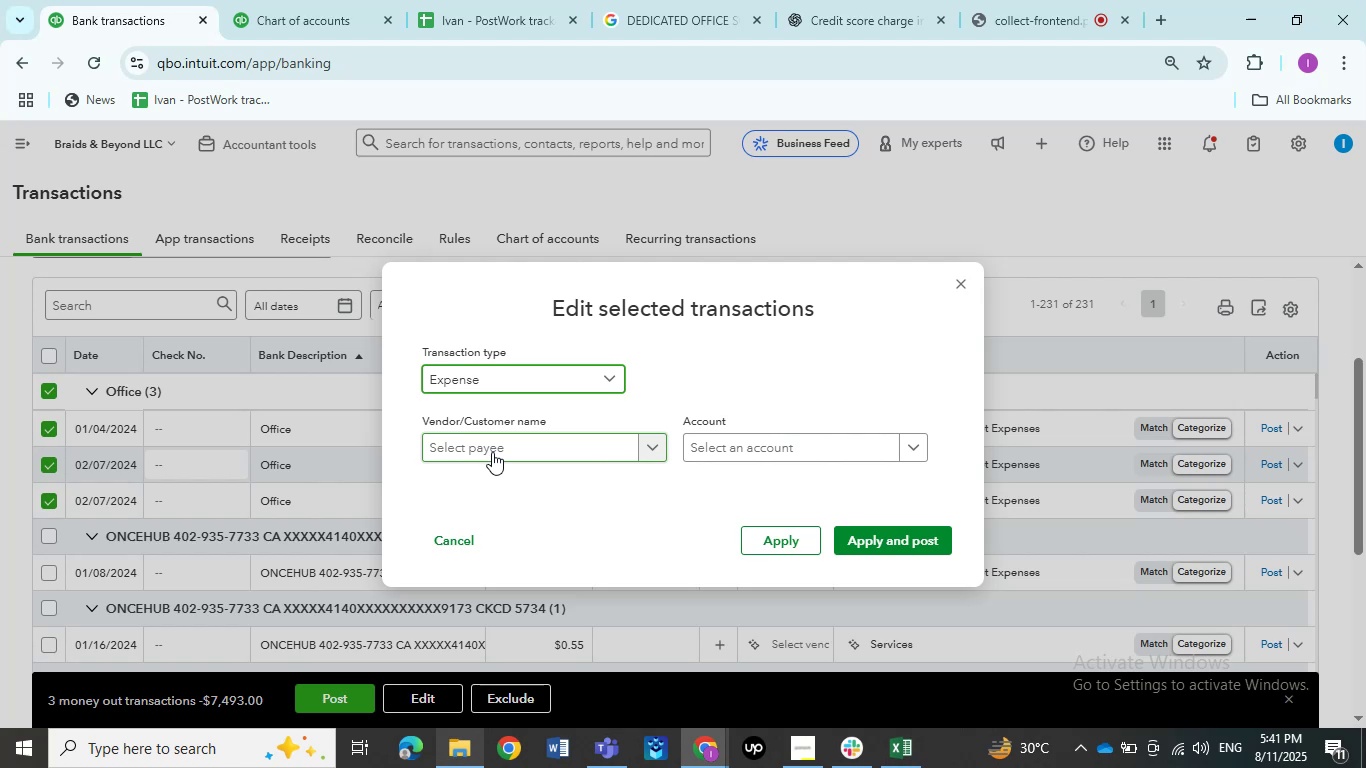 
left_click([492, 452])
 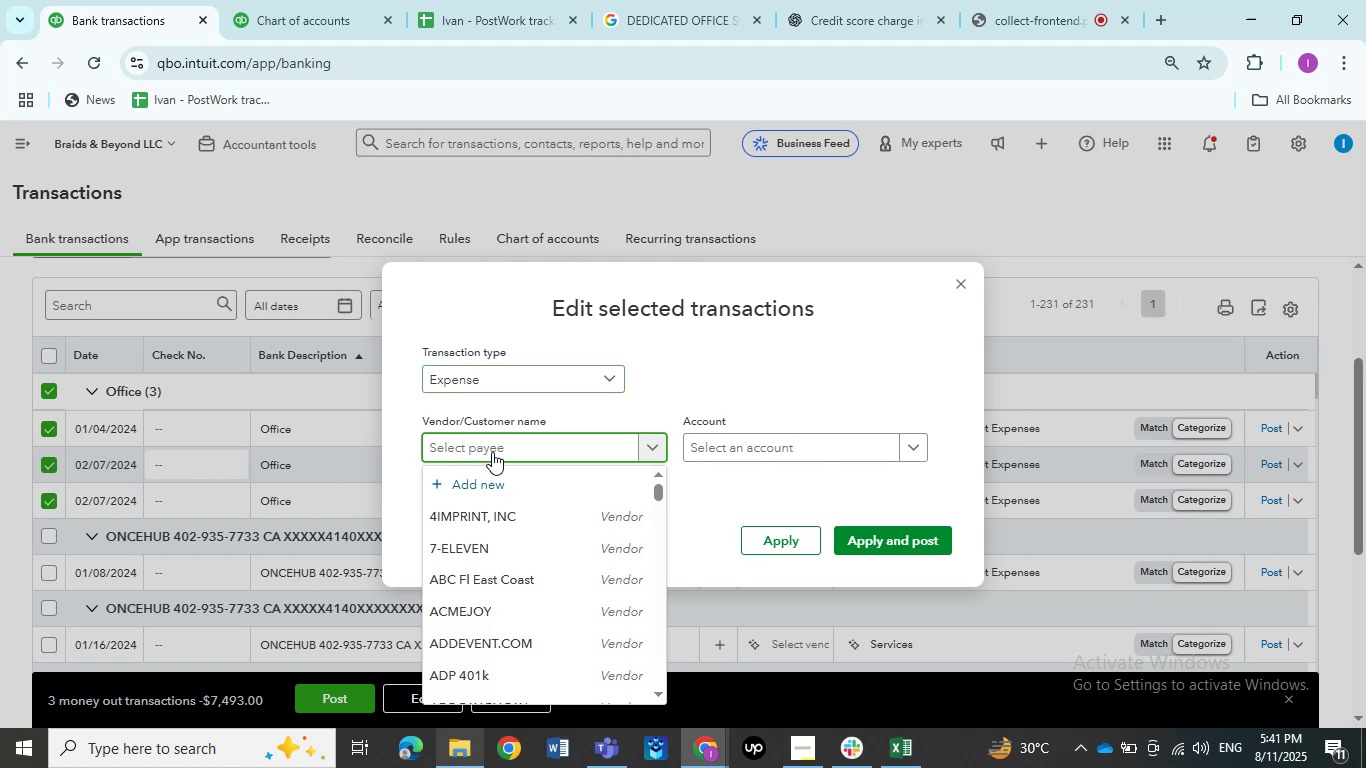 
key(Control+V)
 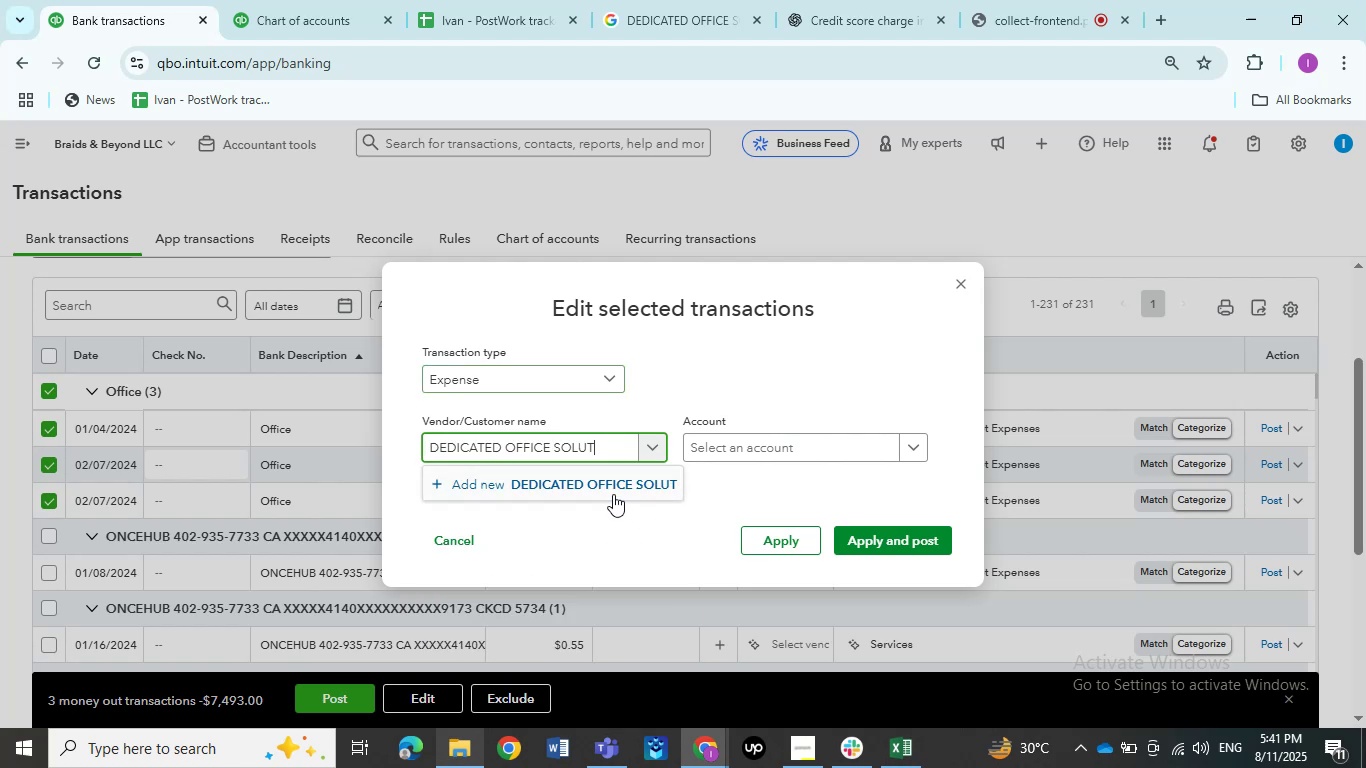 
left_click([613, 494])
 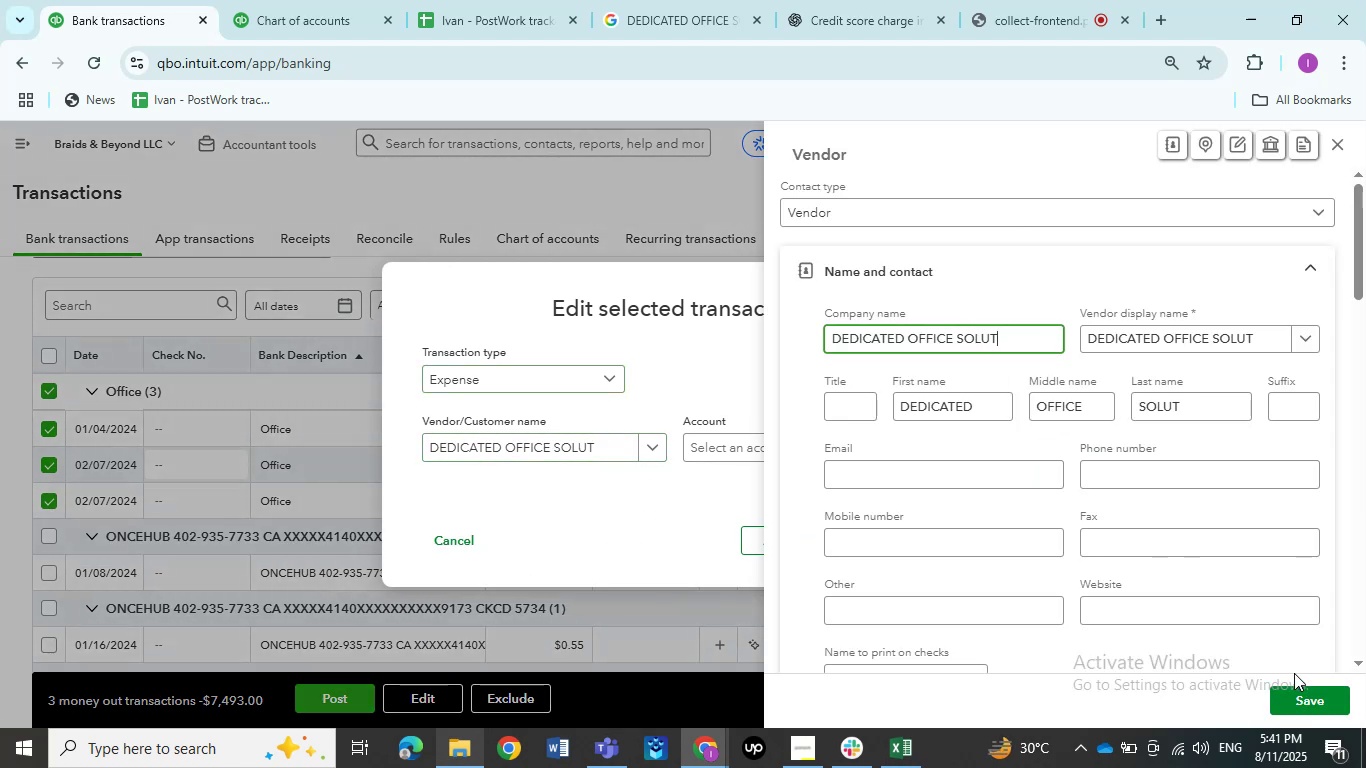 
left_click([1297, 694])
 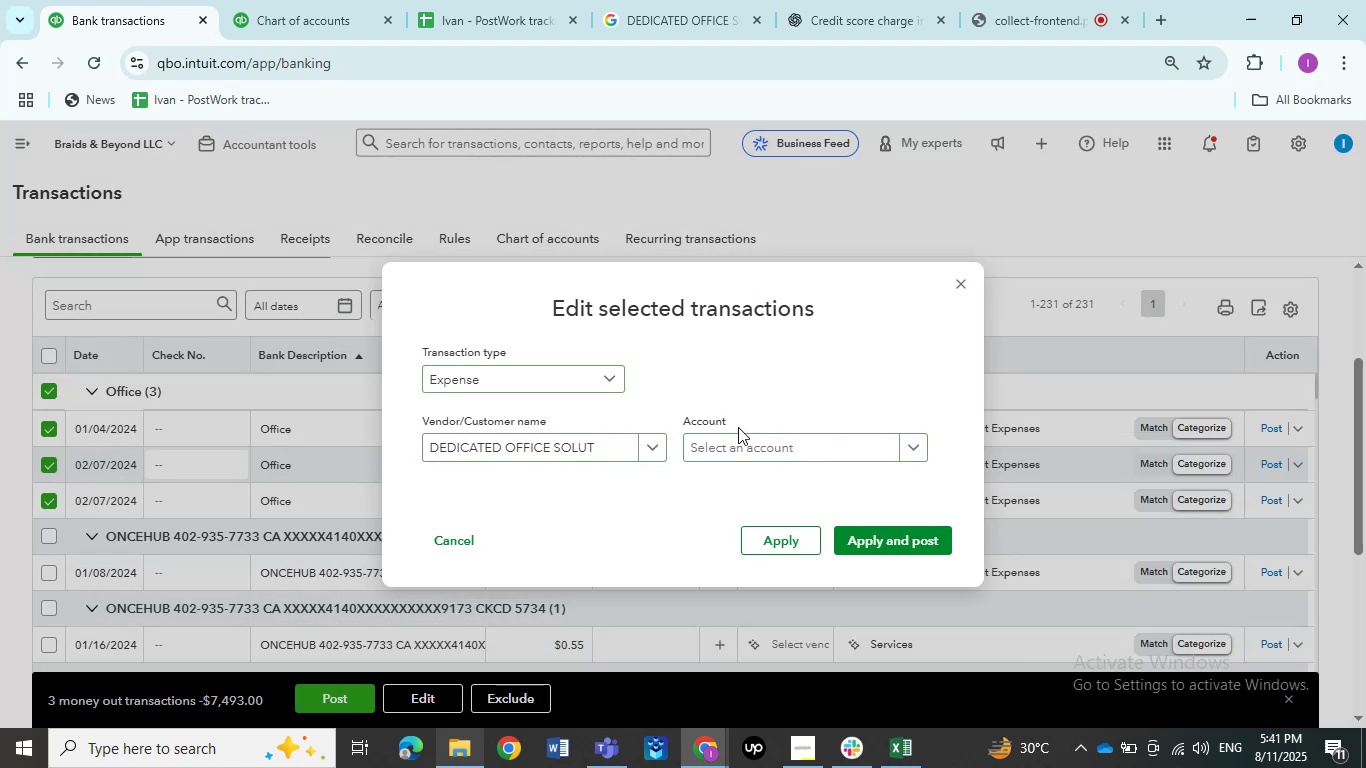 
left_click([738, 443])
 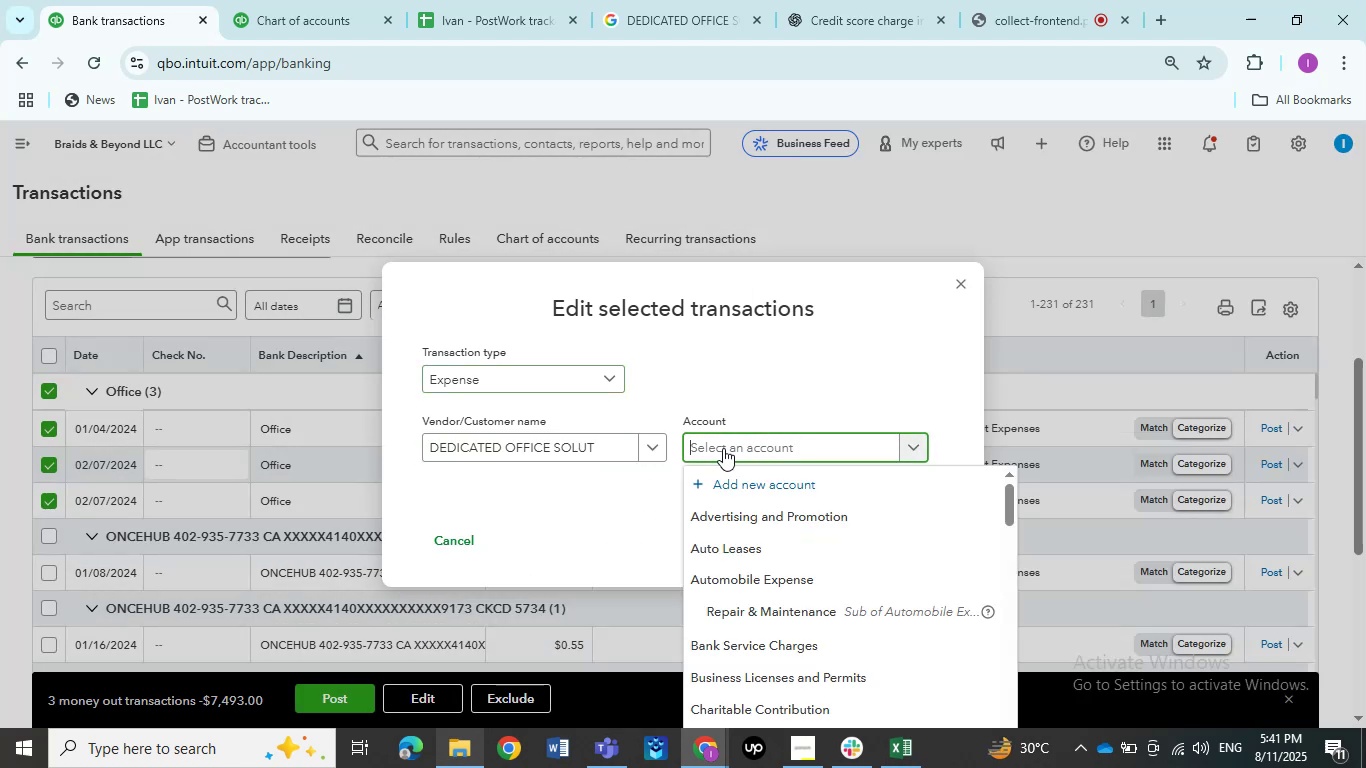 
type(office)
 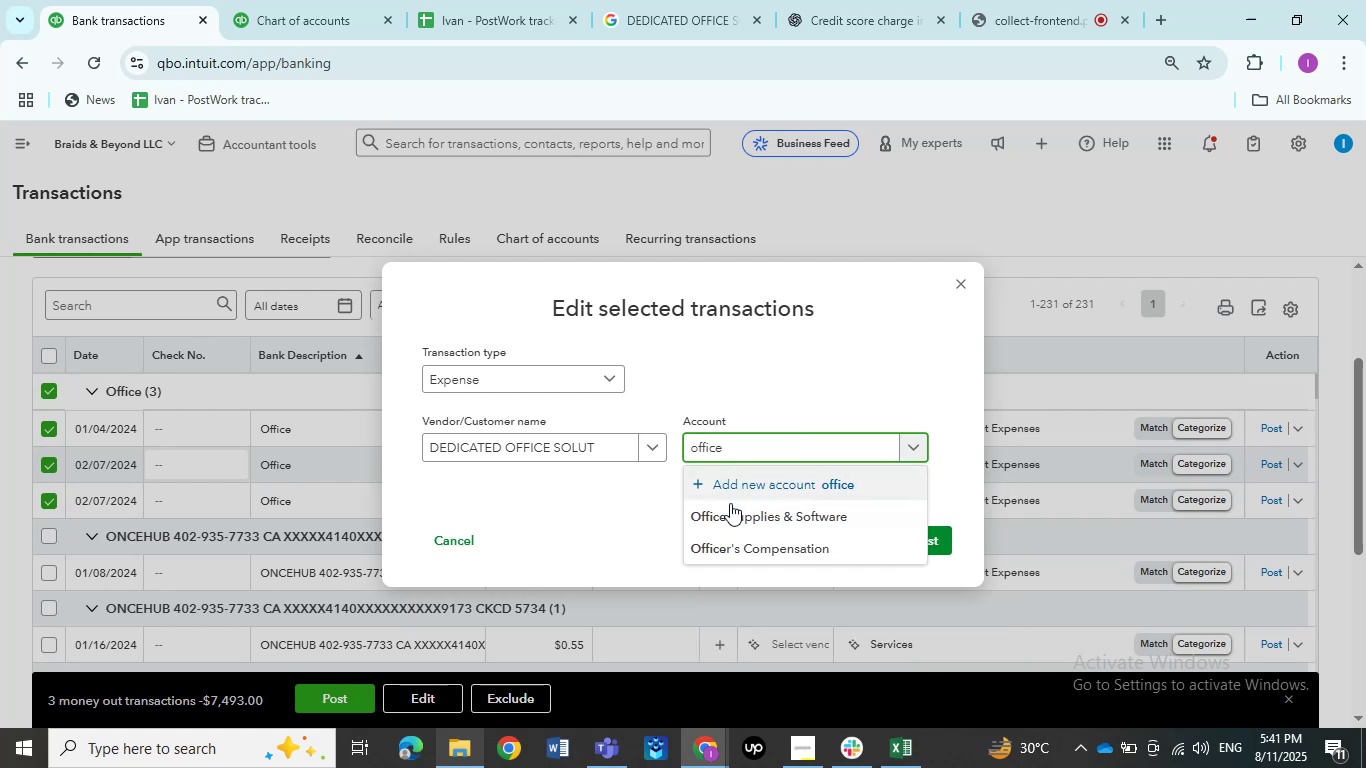 
left_click([731, 518])
 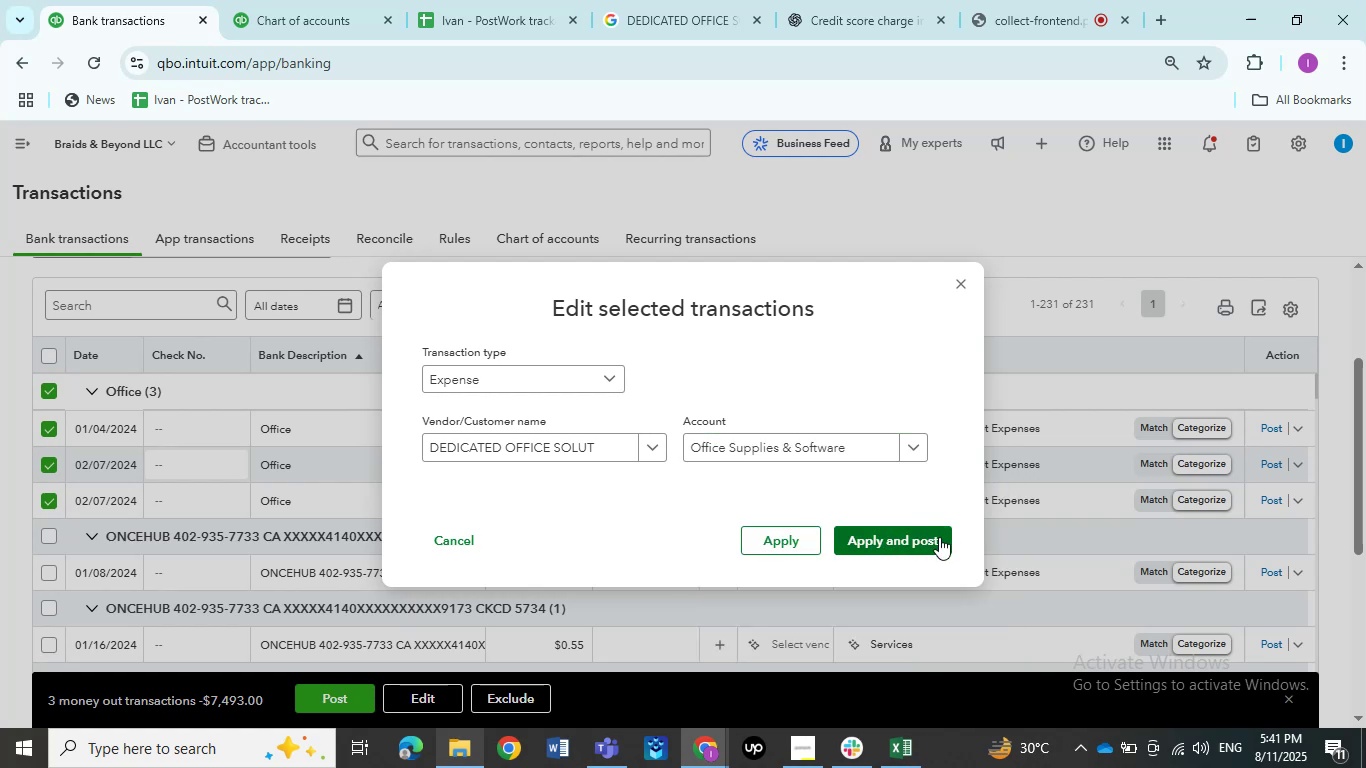 
left_click([939, 537])
 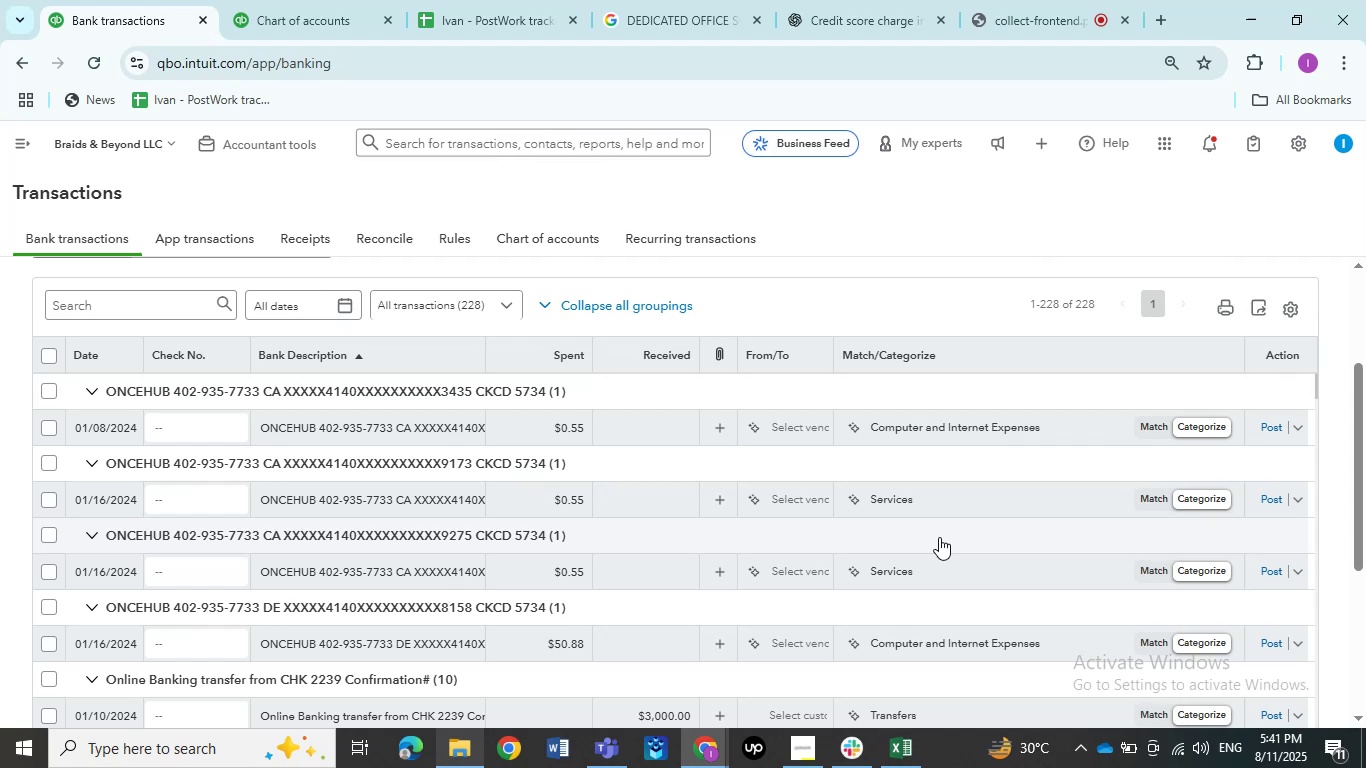 
wait(14.57)
 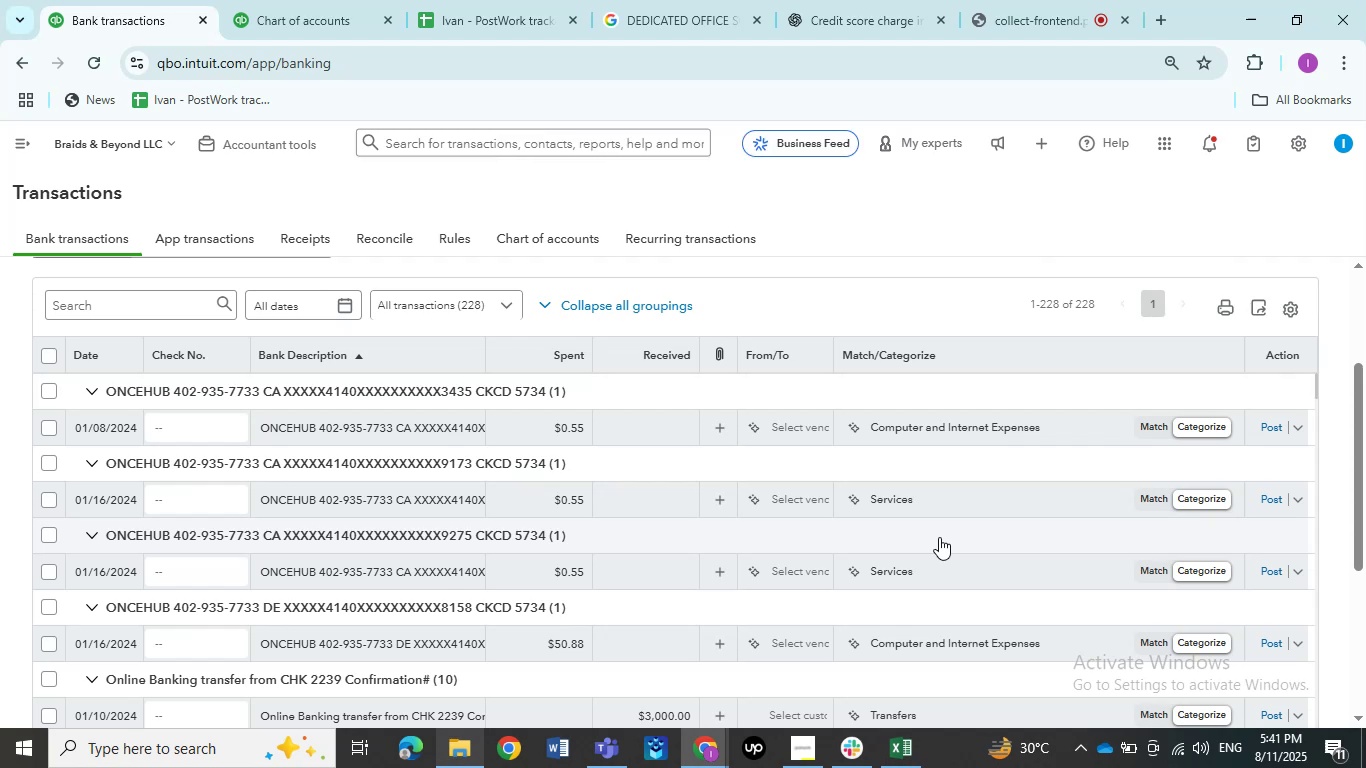 
left_click([291, 418])
 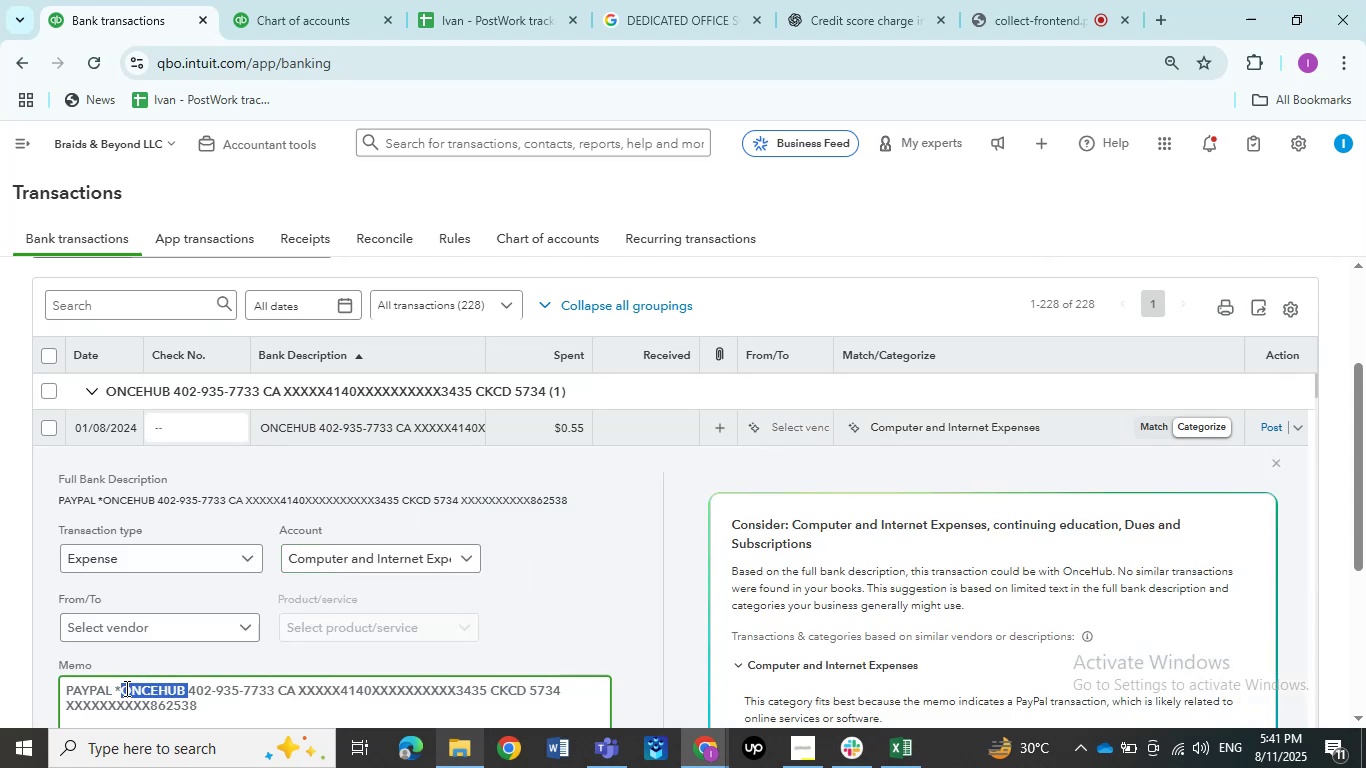 
key(Control+C)
 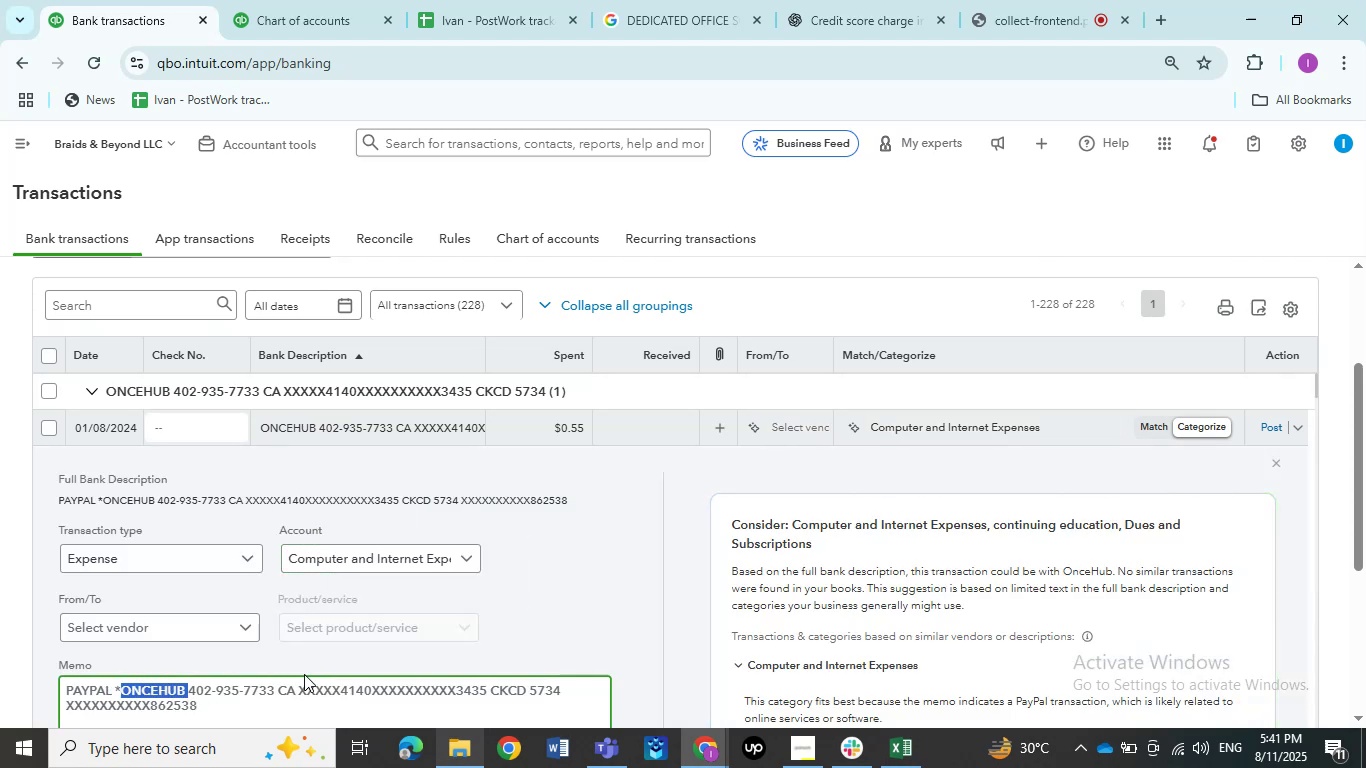 
key(Control+C)
 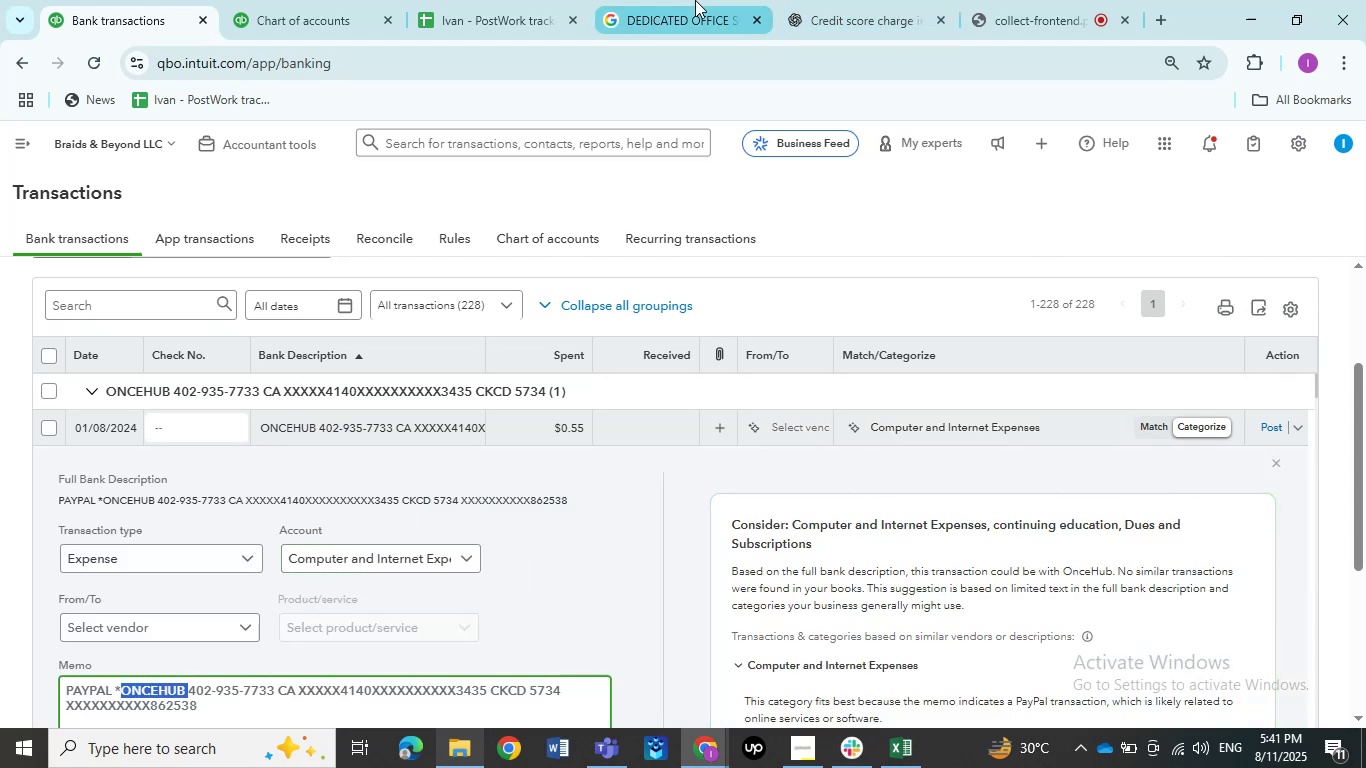 
left_click([695, 0])
 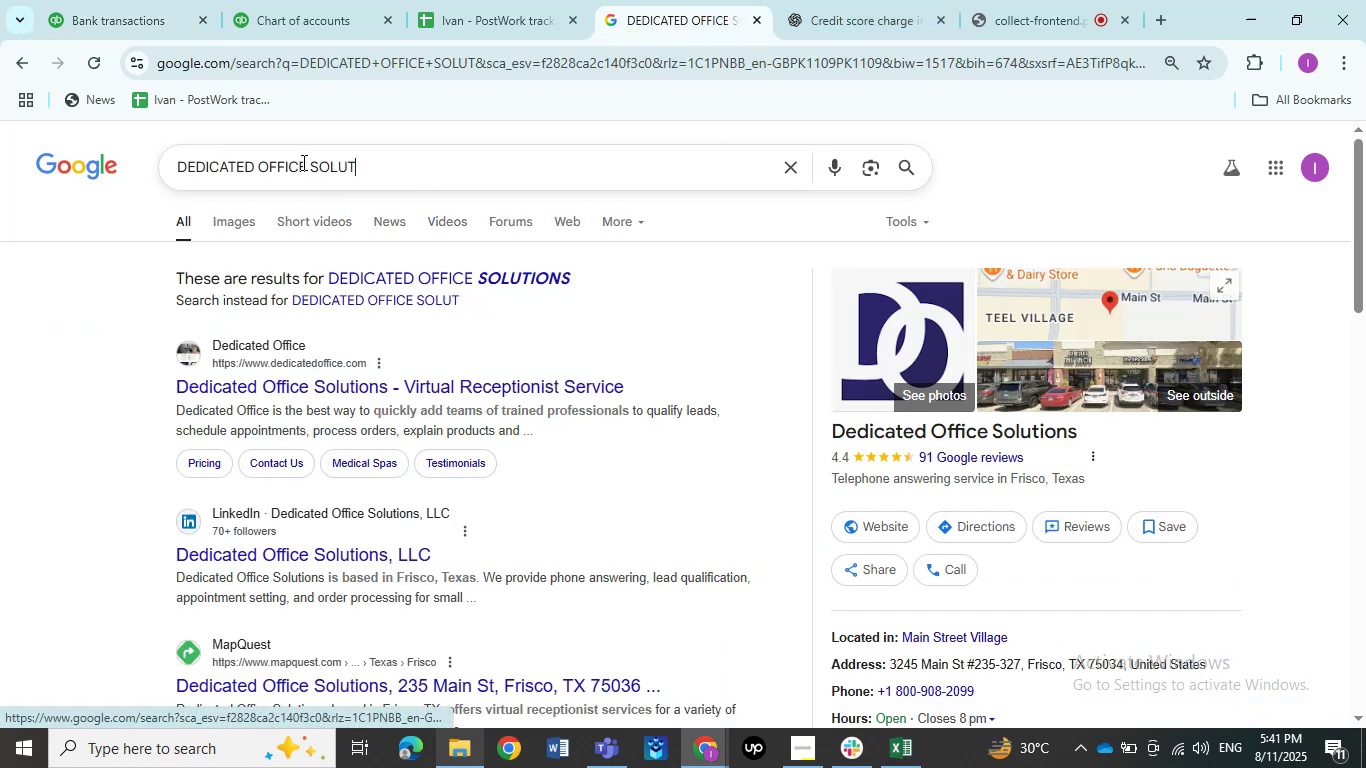 
key(Control+V)
 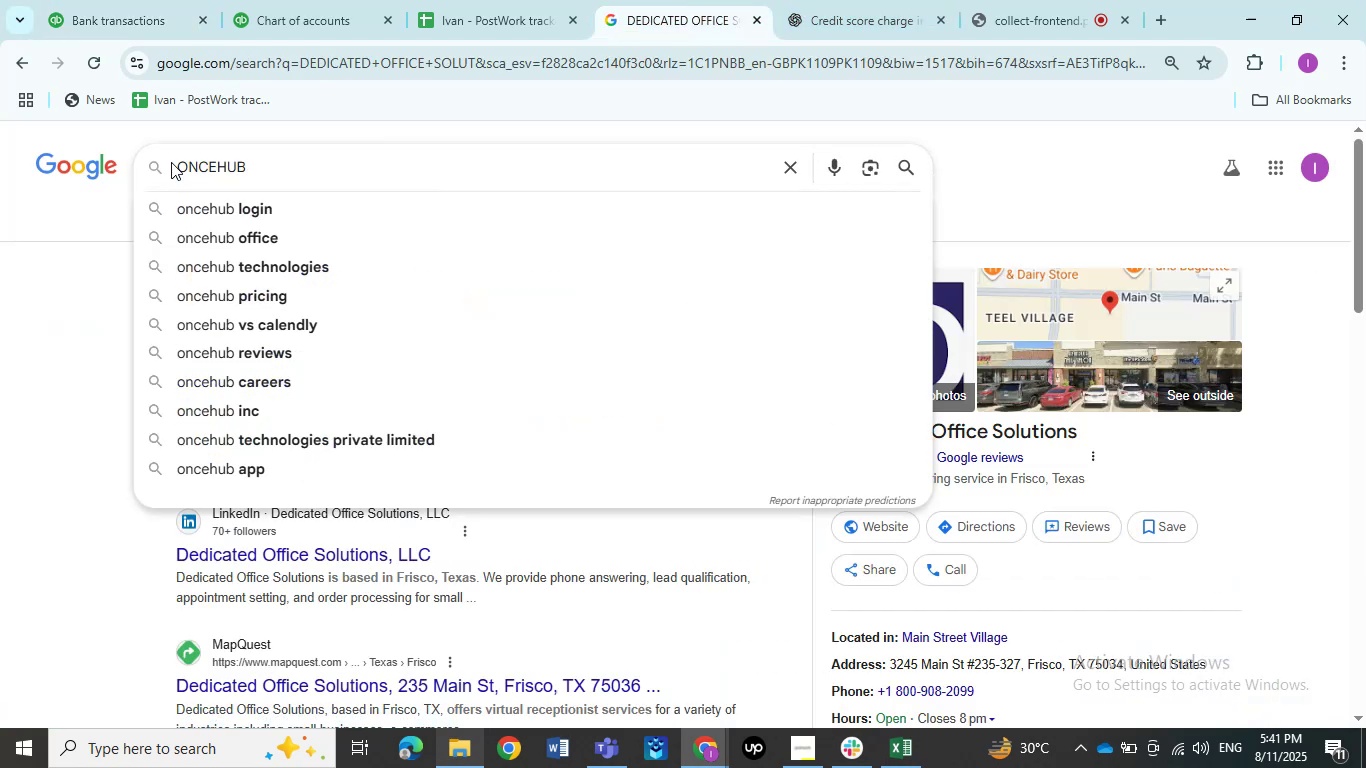 
key(NumpadEnter)
 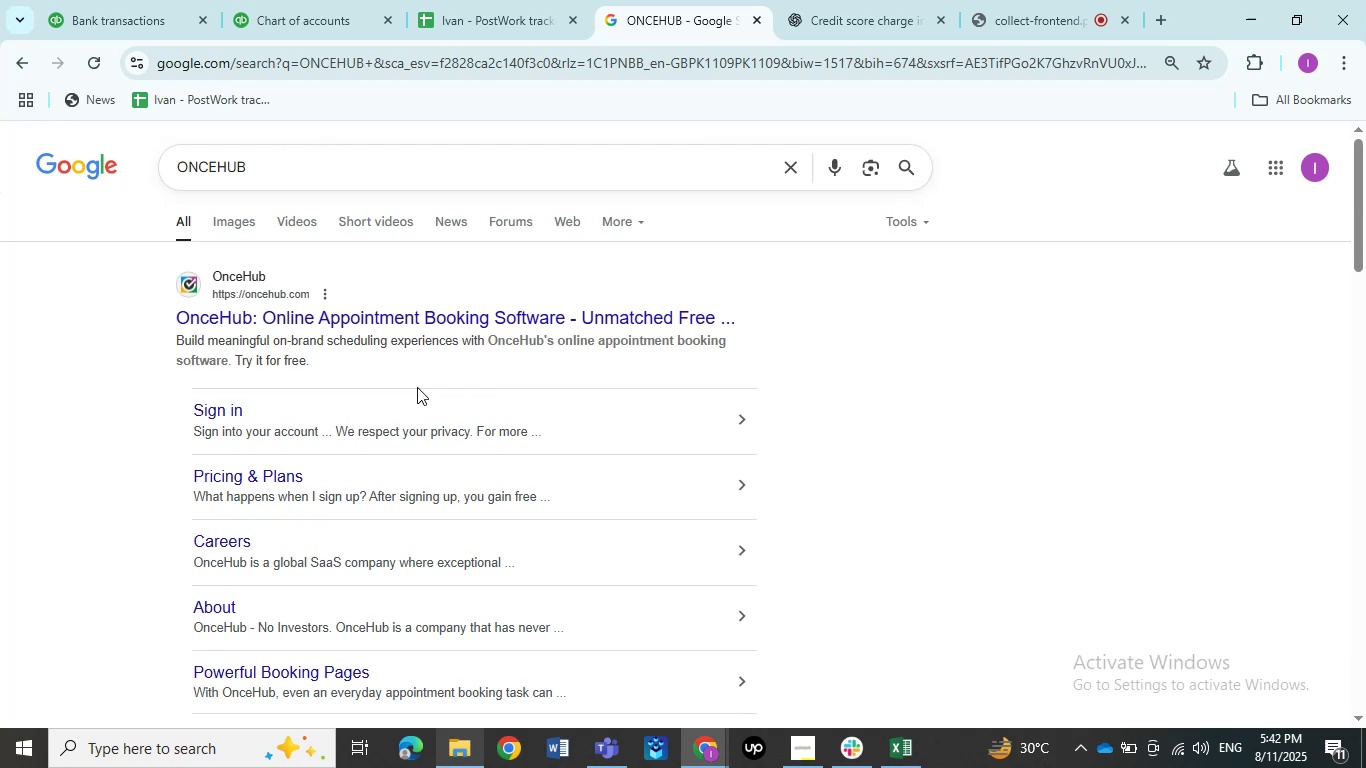 
wait(17.29)
 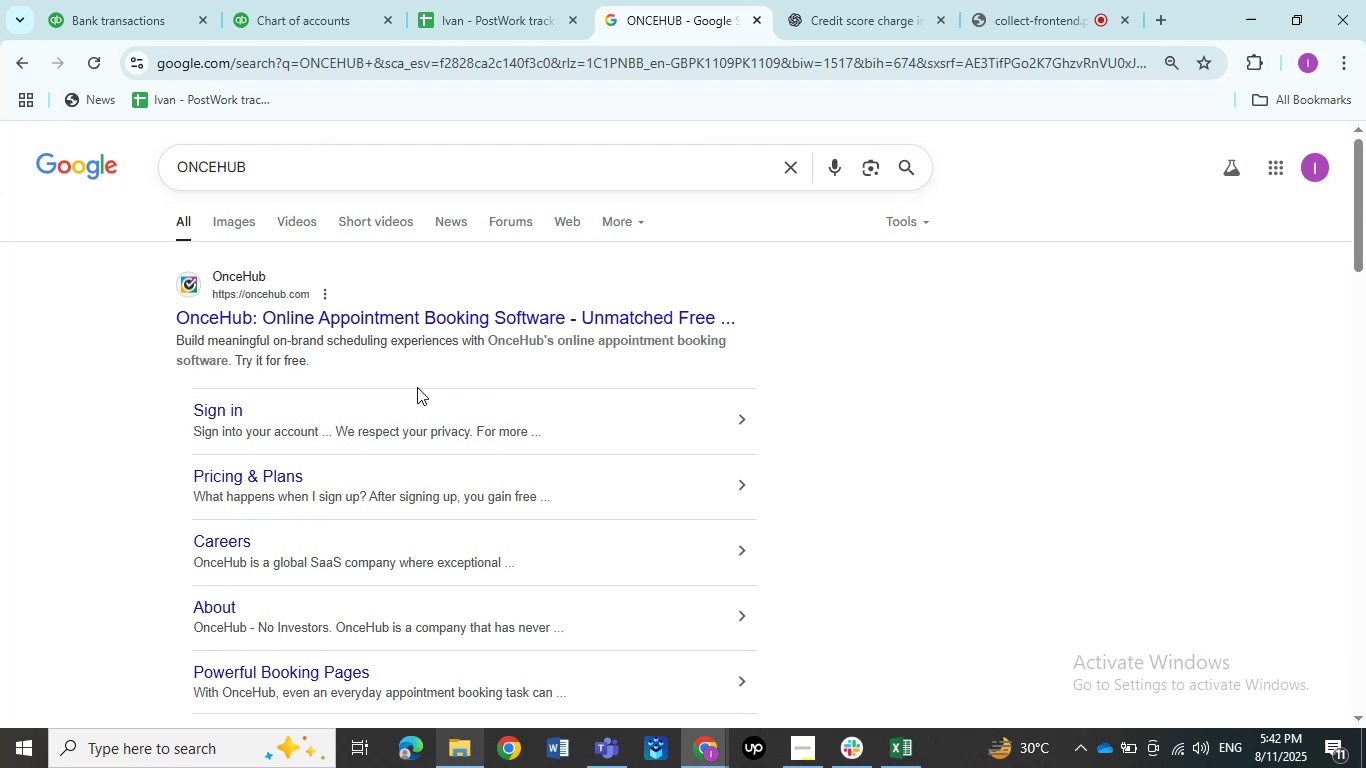 
left_click([154, 15])
 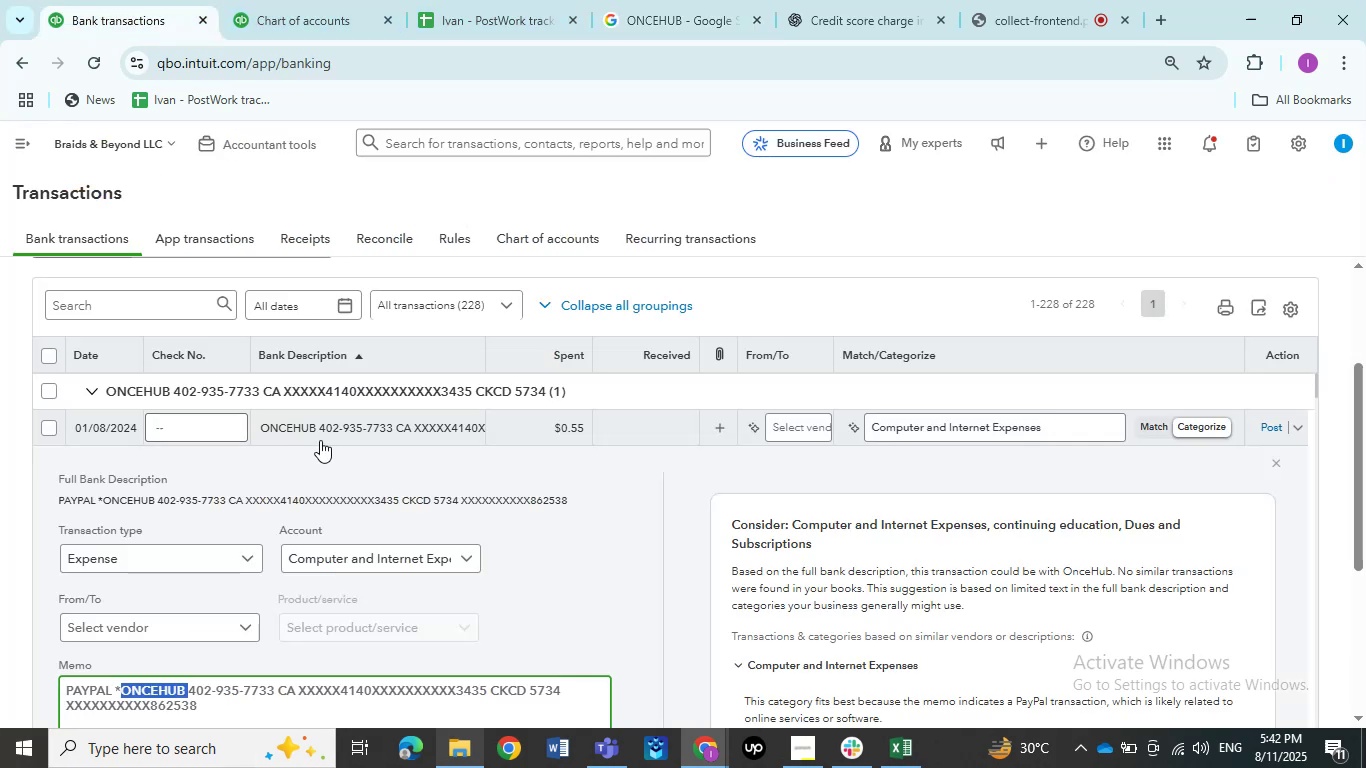 
left_click([320, 440])
 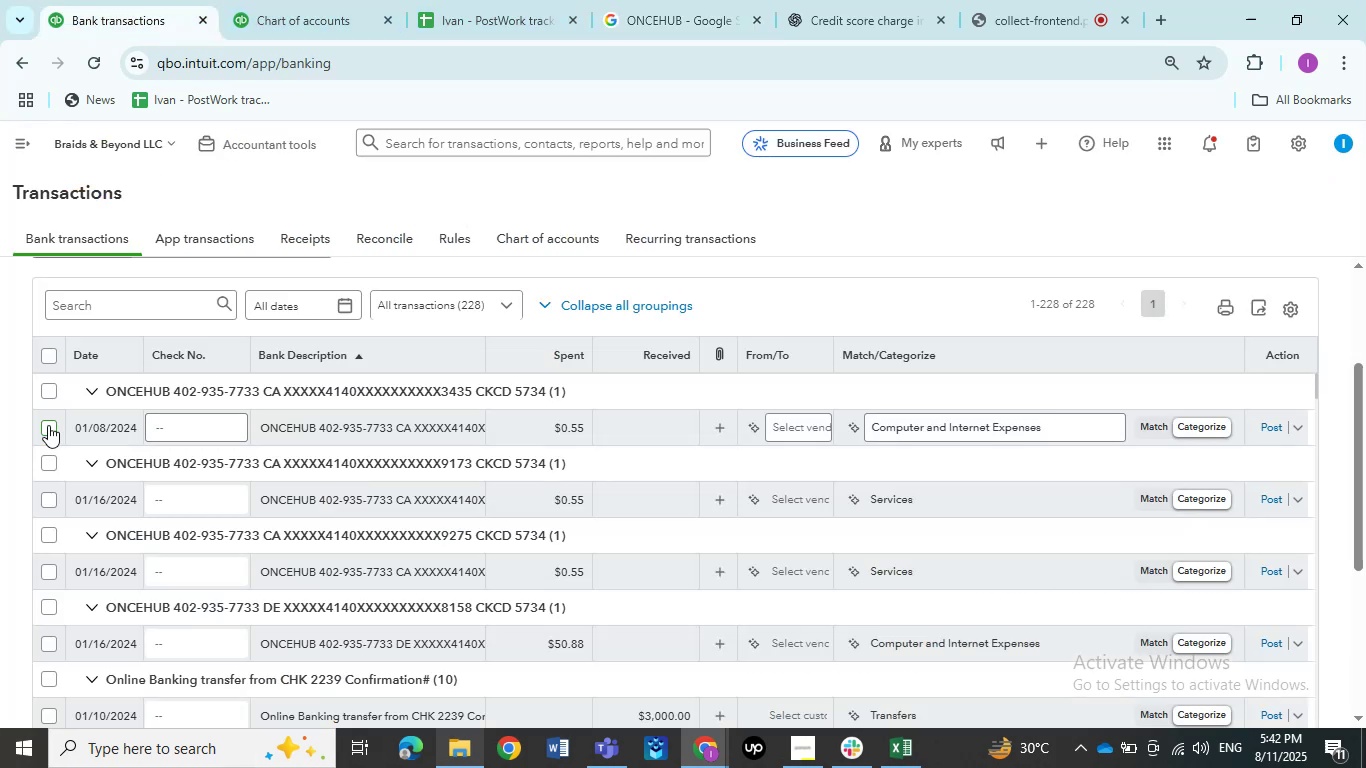 
left_click([48, 425])
 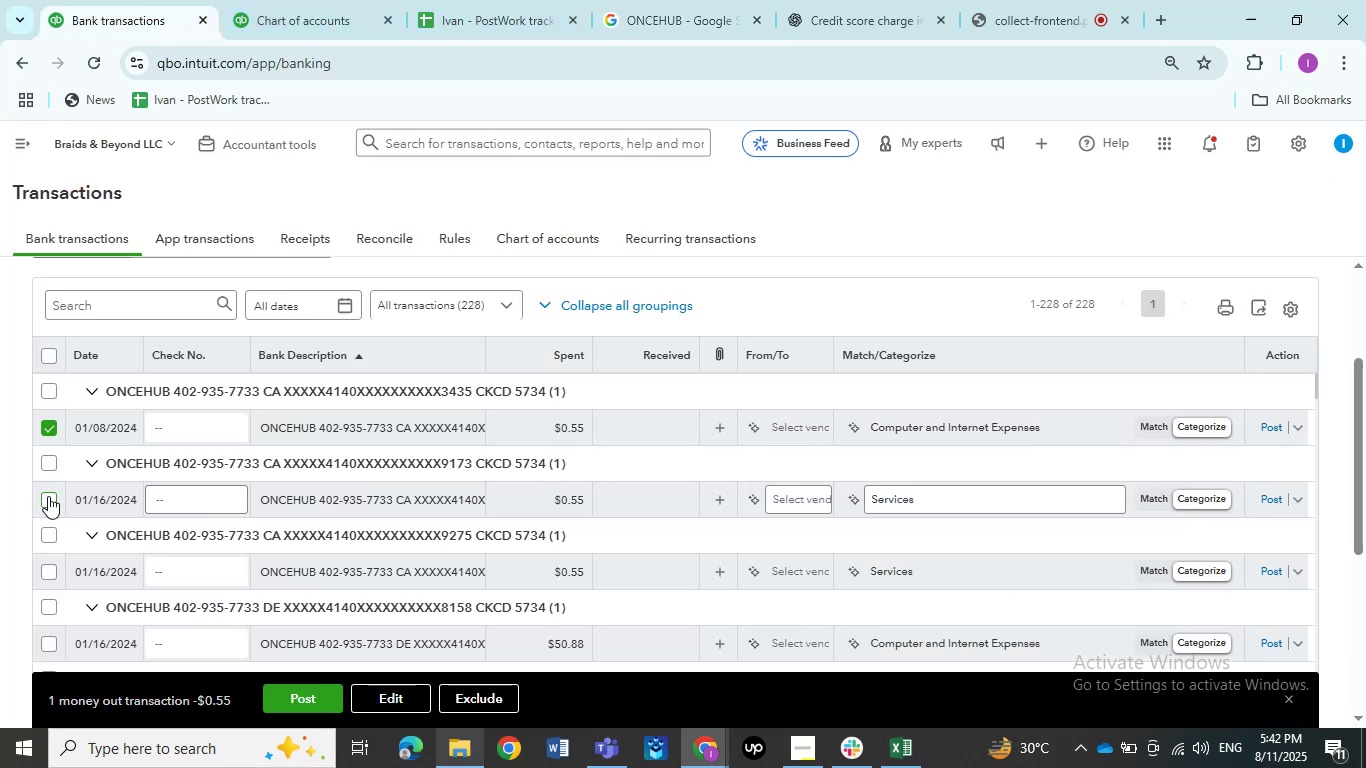 
left_click([48, 496])
 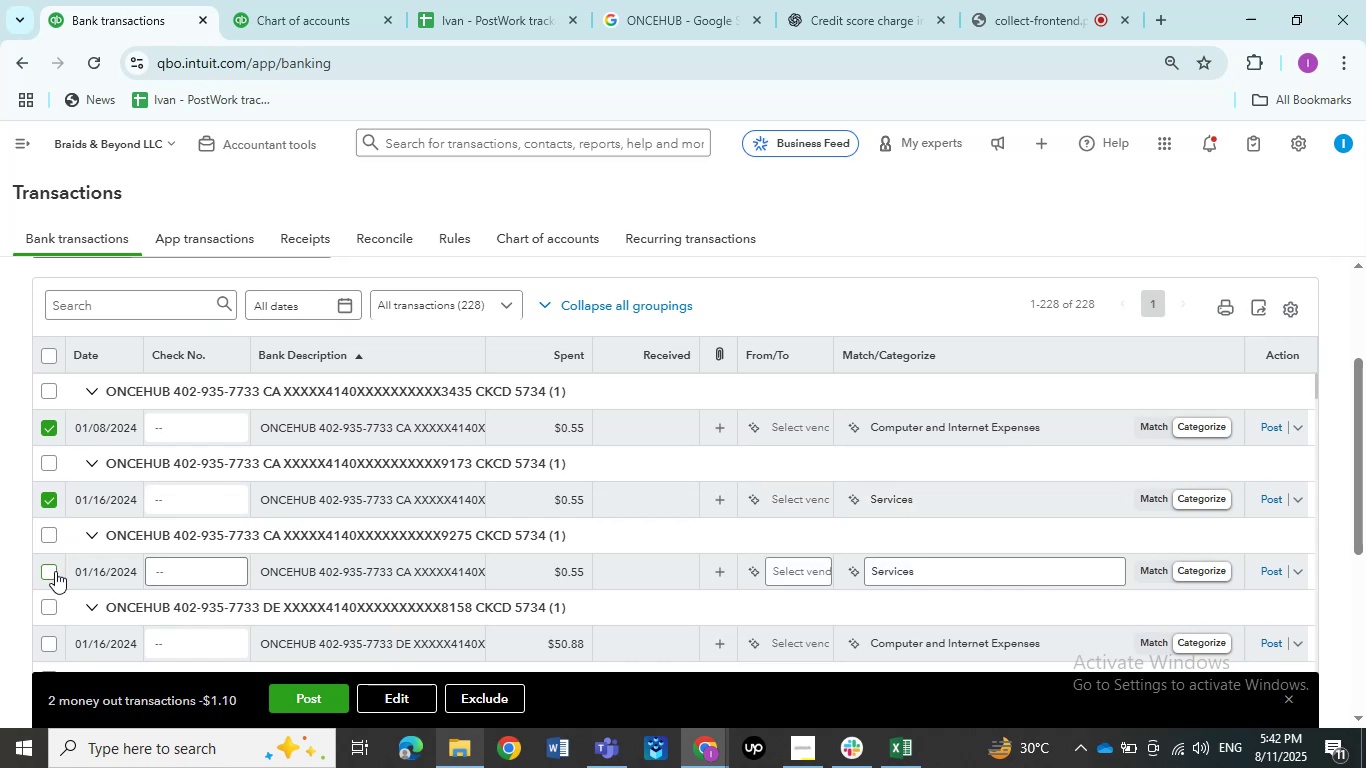 
left_click([55, 571])
 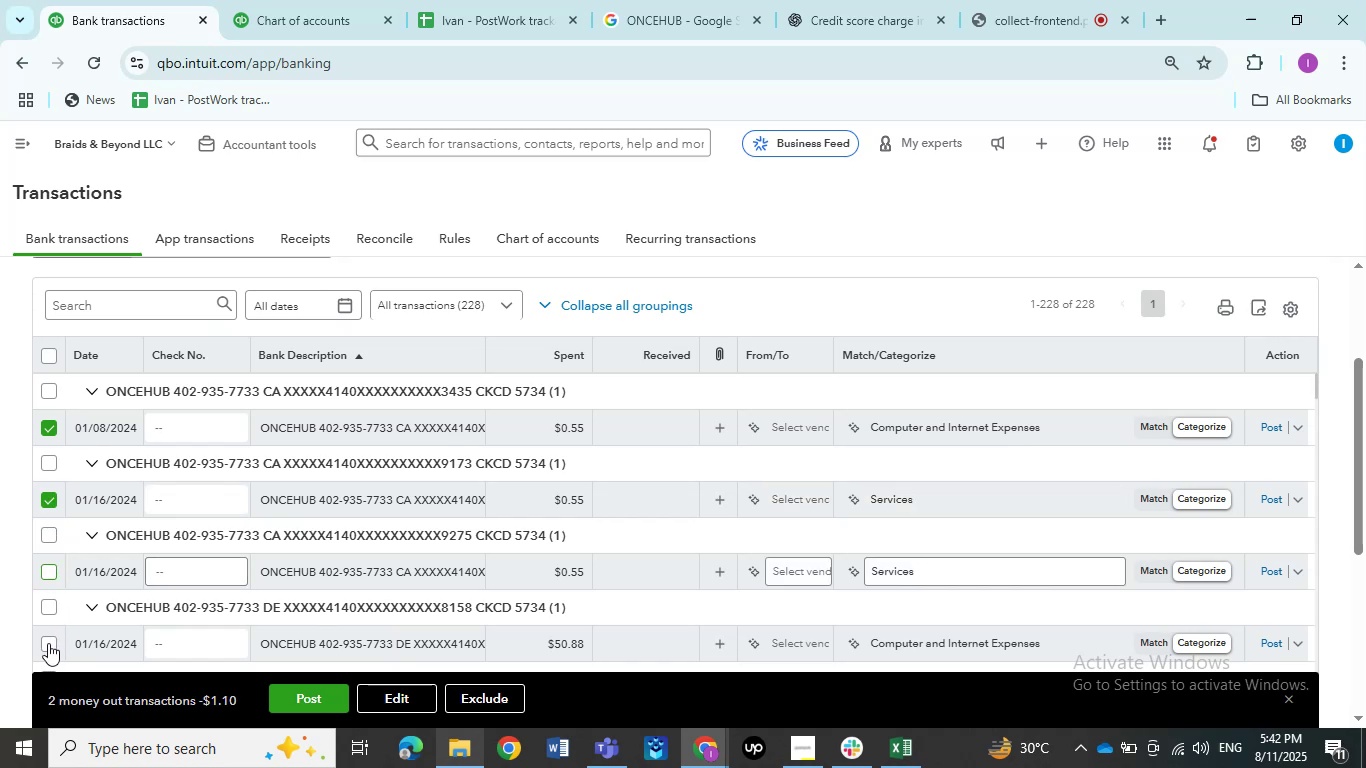 
left_click([48, 643])
 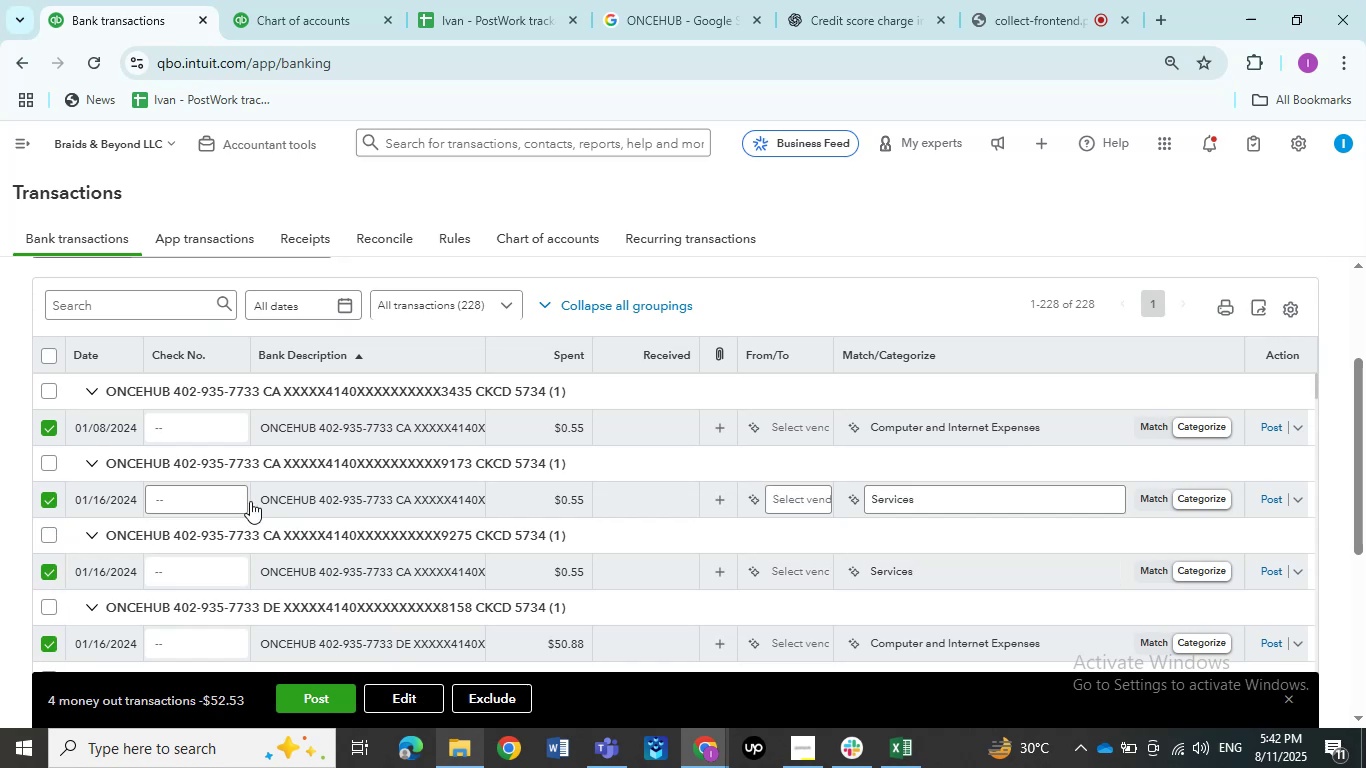 
scroll: coordinate [250, 501], scroll_direction: down, amount: 1.0
 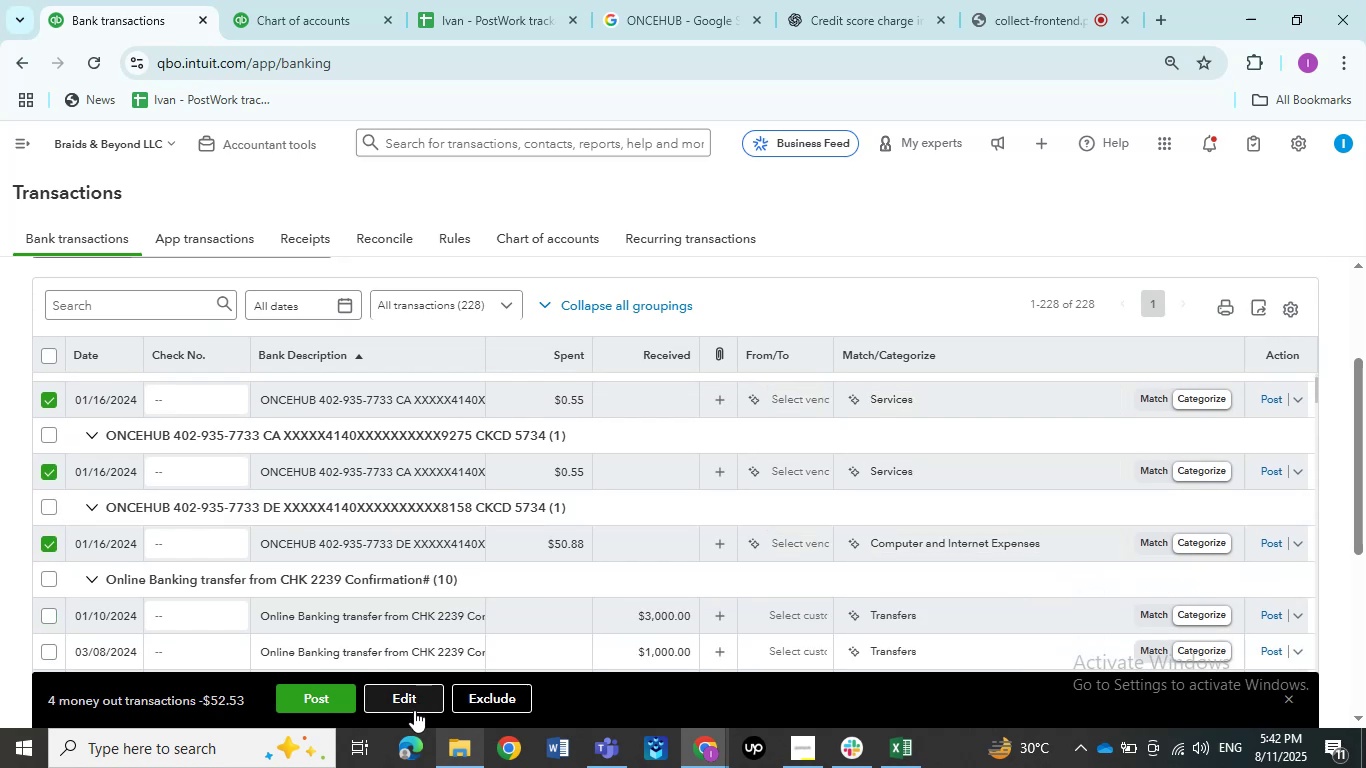 
left_click([413, 704])
 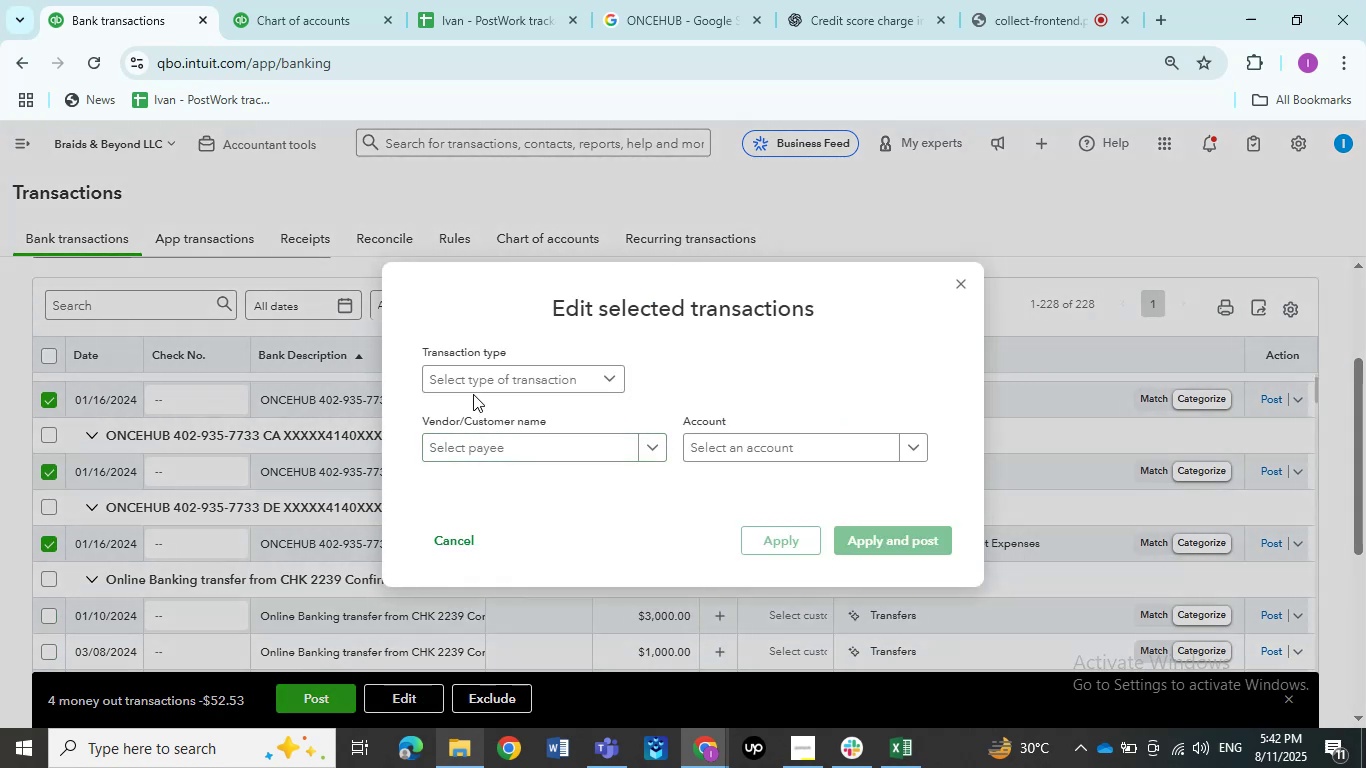 
double_click([473, 389])
 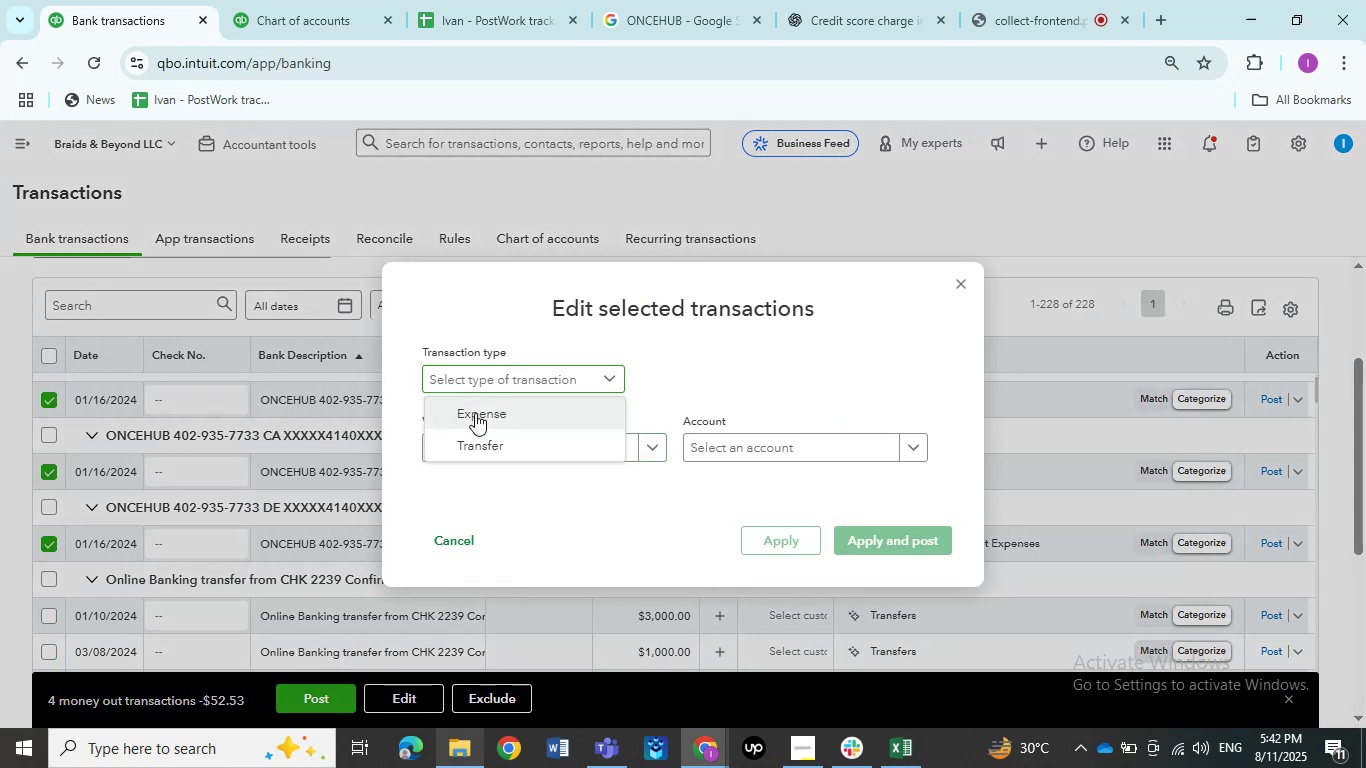 
left_click([475, 413])
 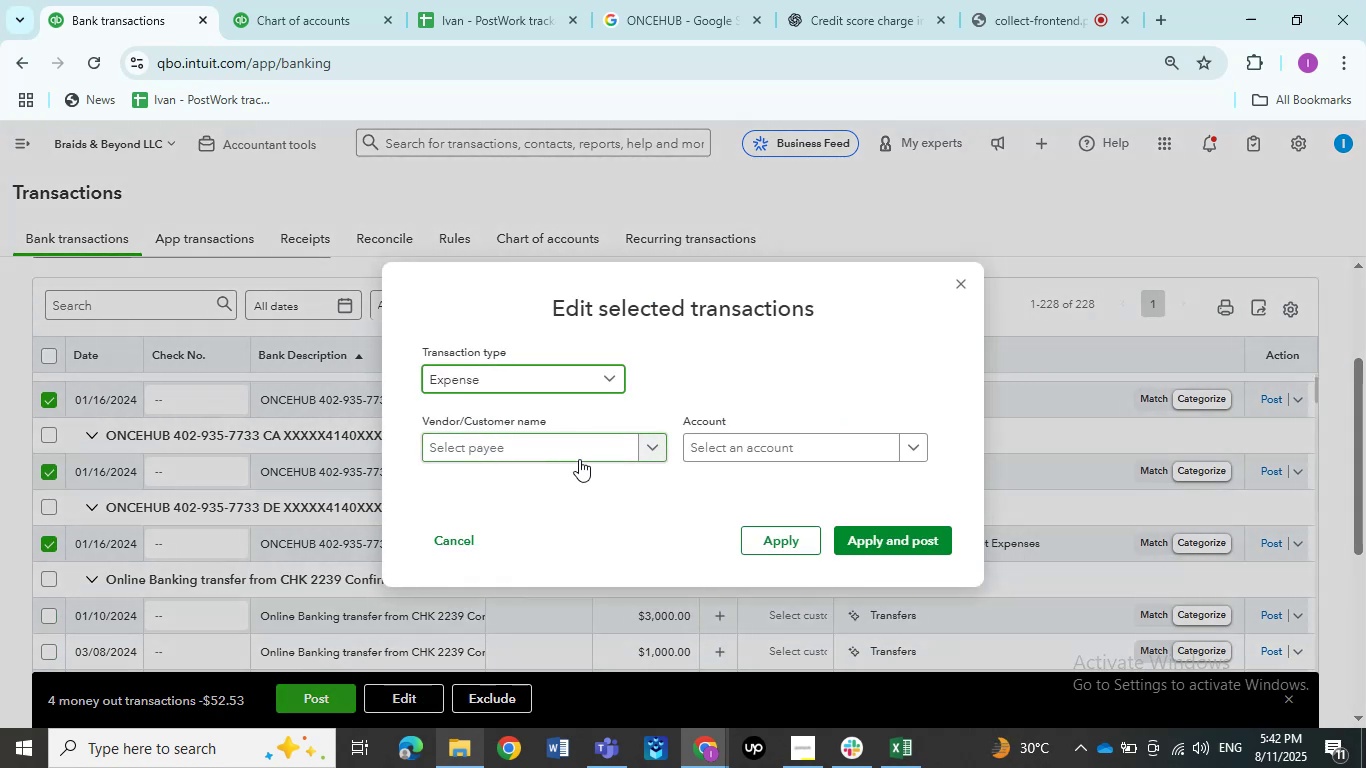 
left_click([579, 459])
 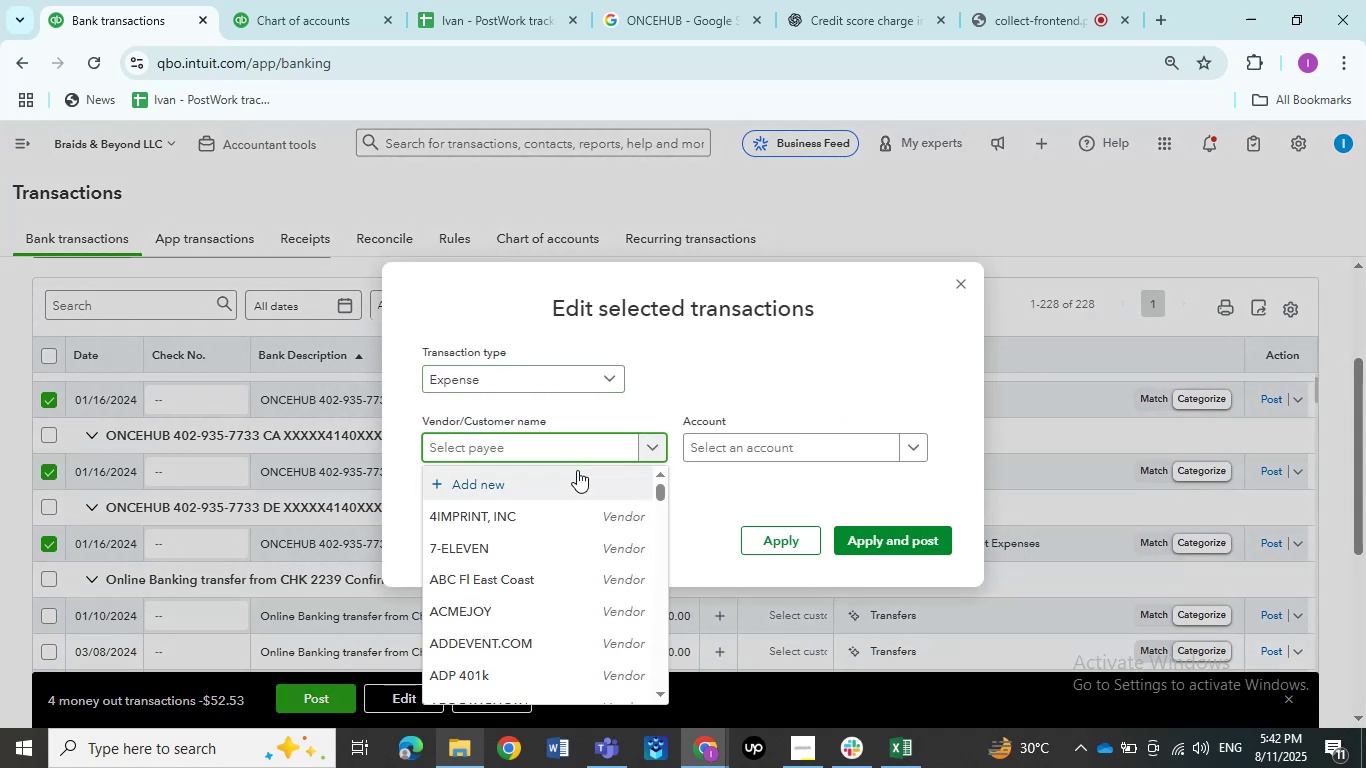 
type(Oncehub)
 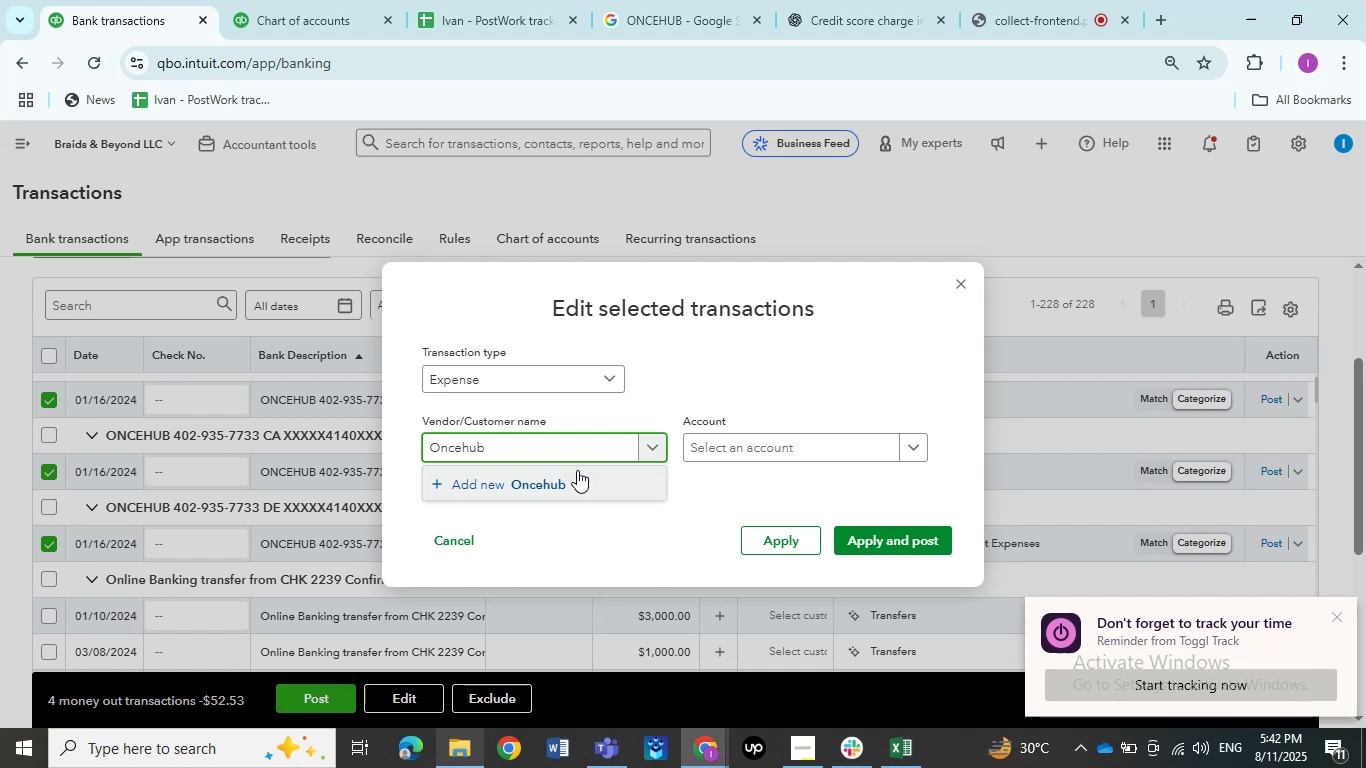 
wait(23.42)
 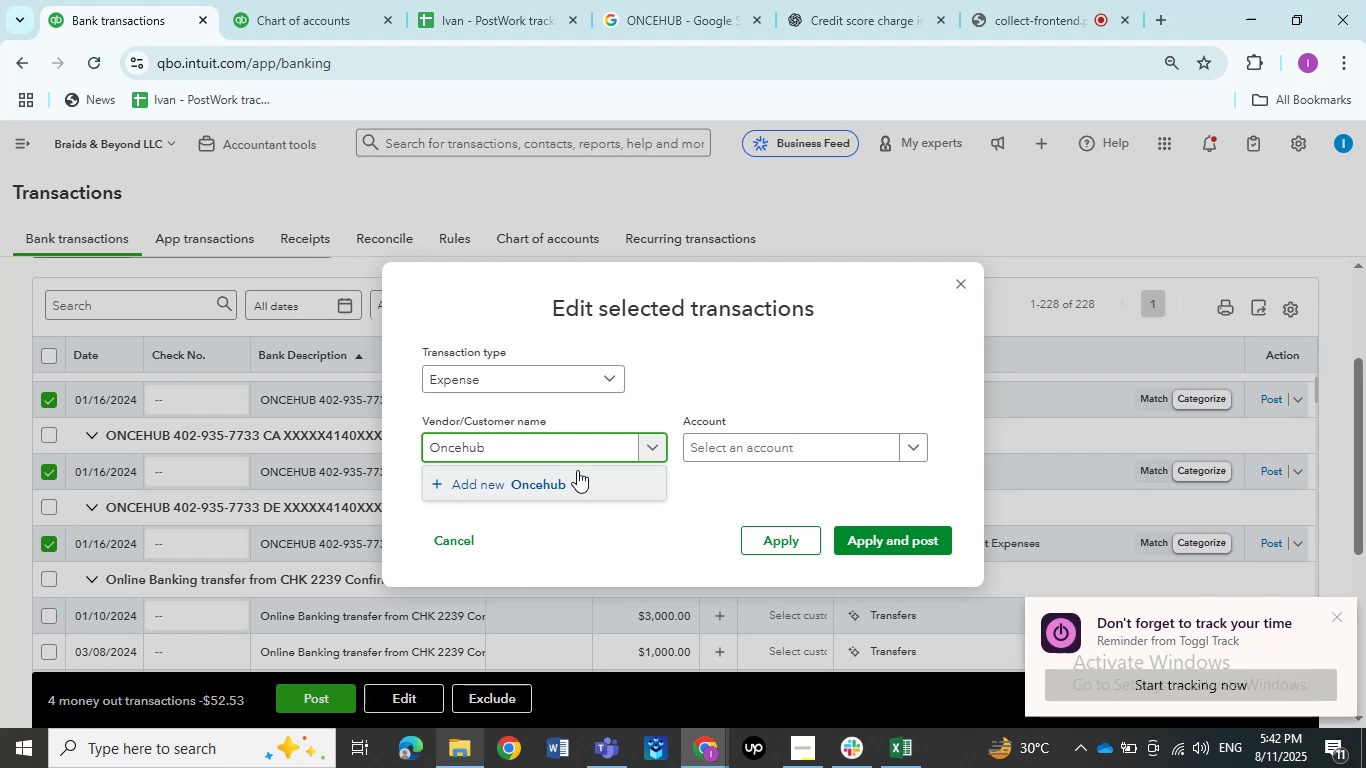 
left_click([577, 470])
 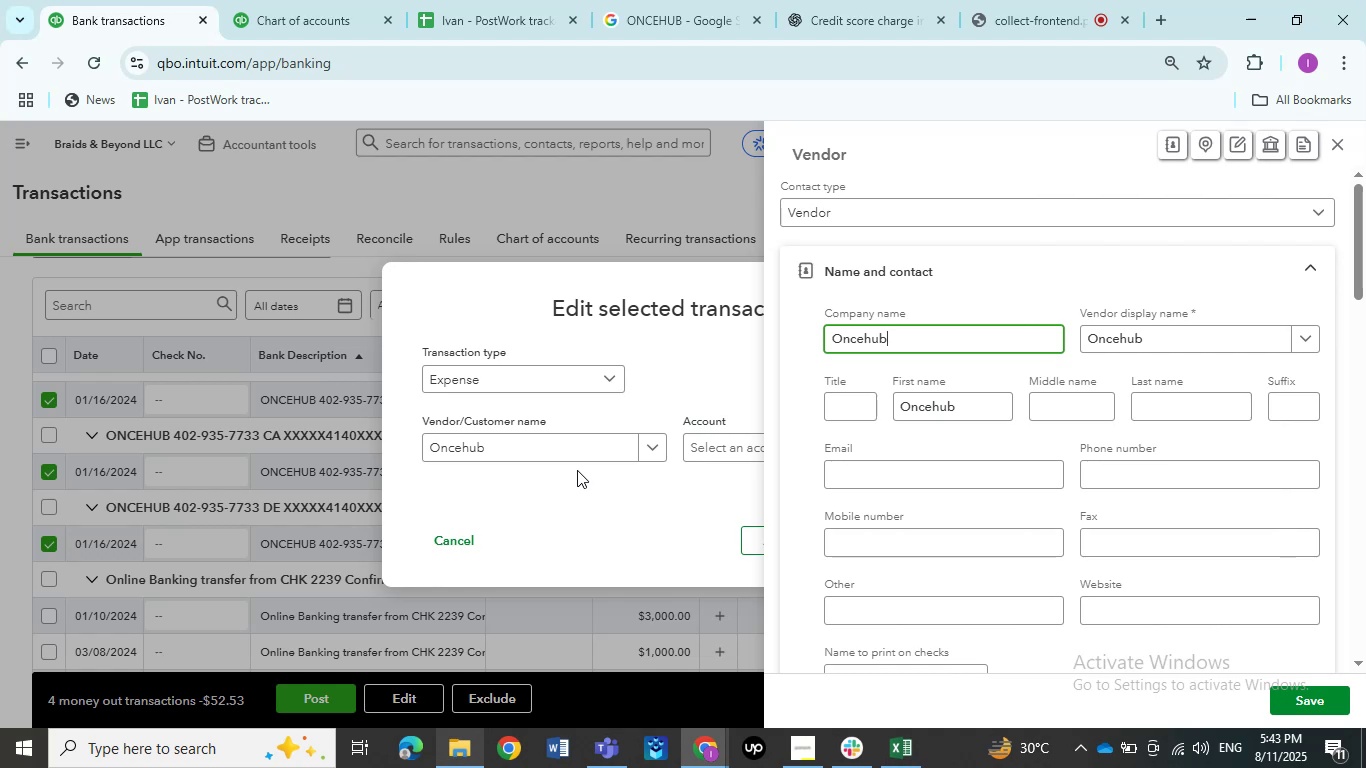 
wait(23.48)
 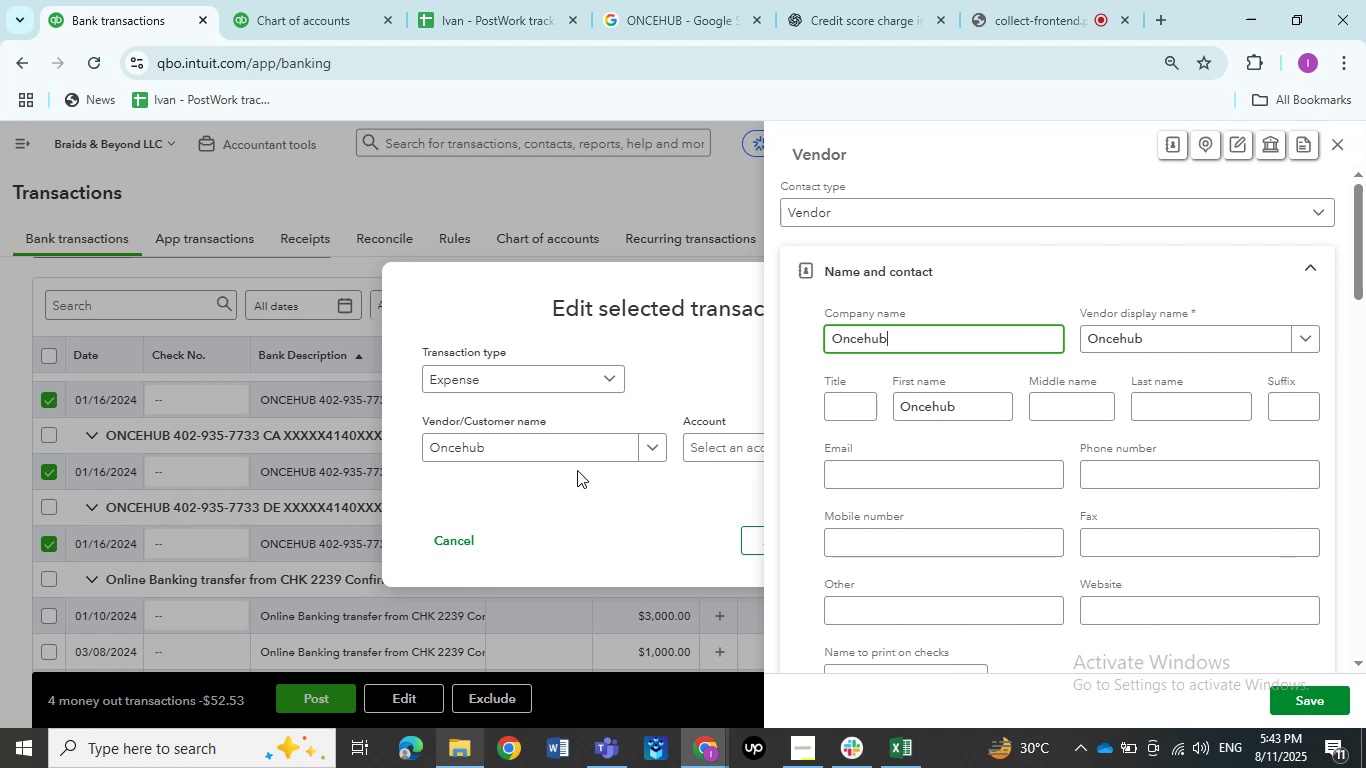 
left_click([1302, 692])
 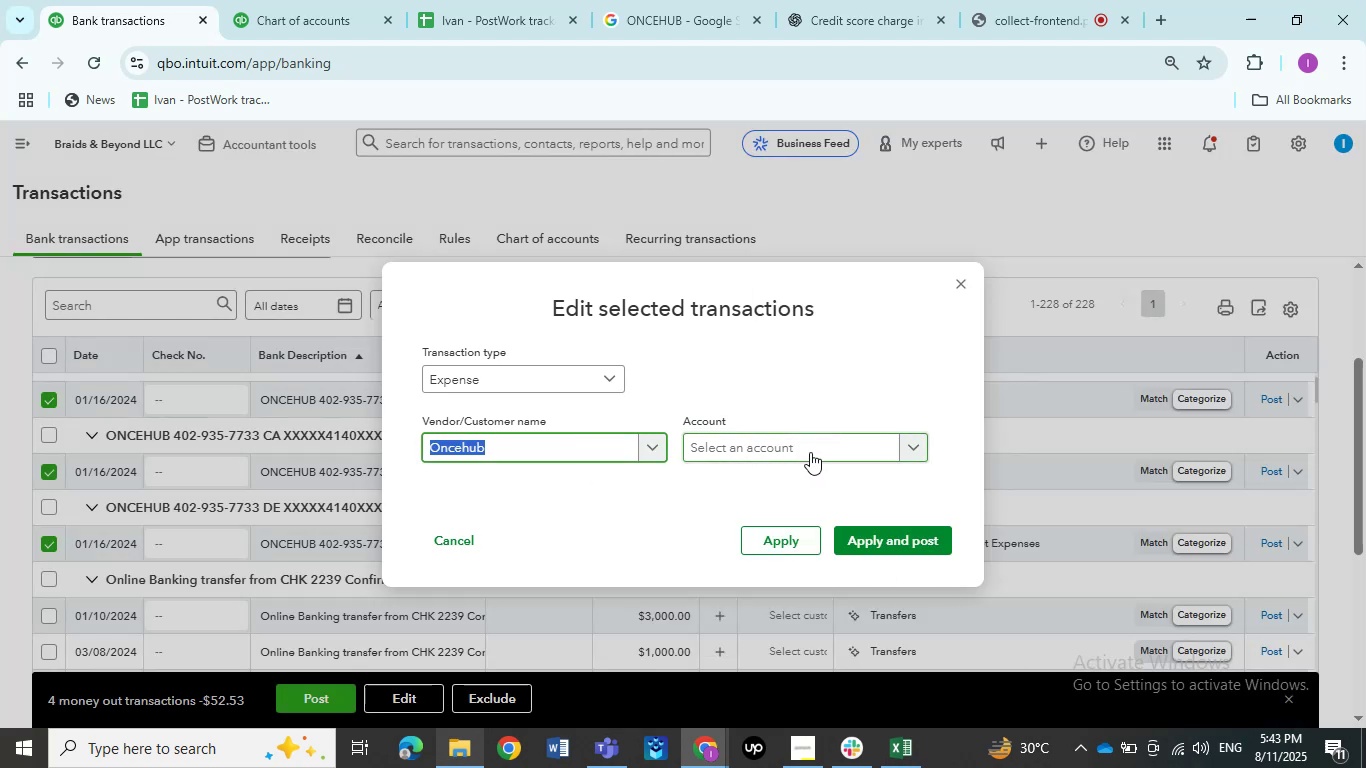 
left_click([810, 452])
 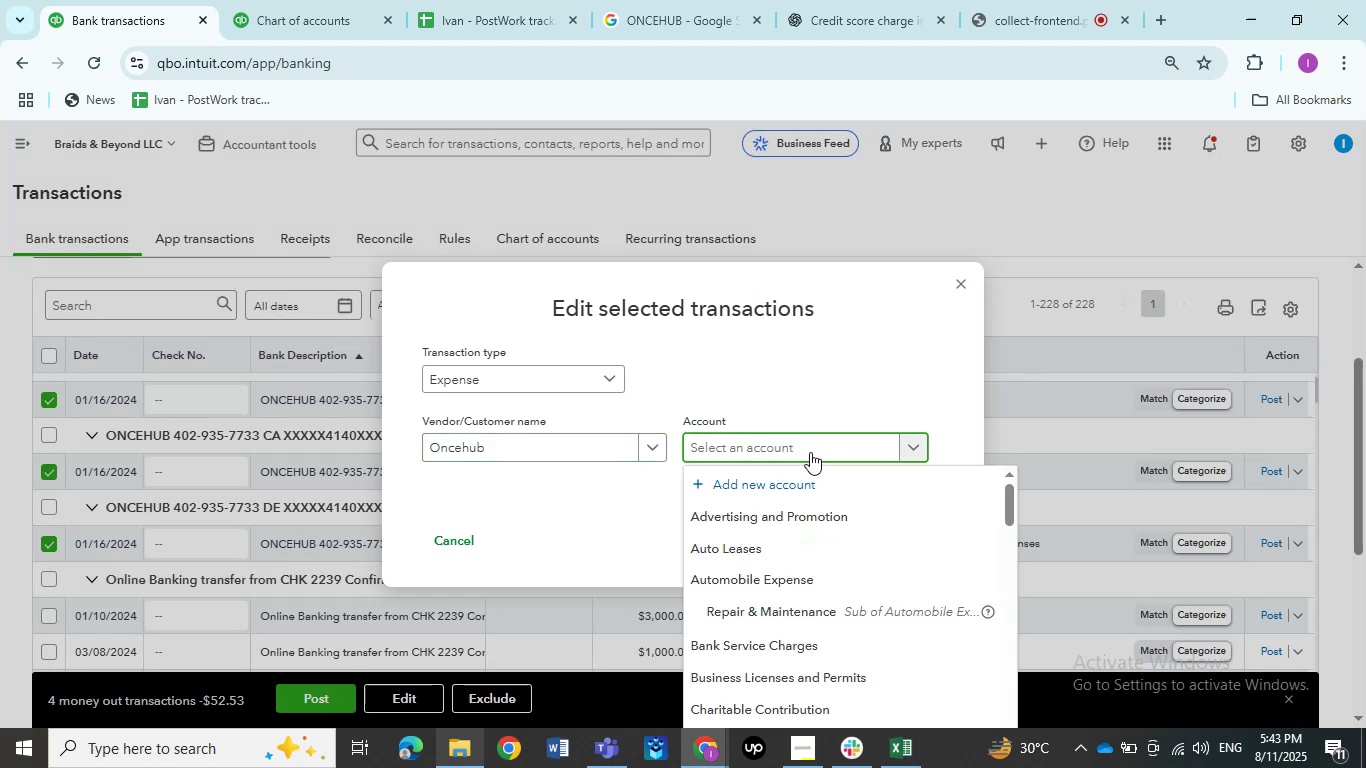 
type(off)
 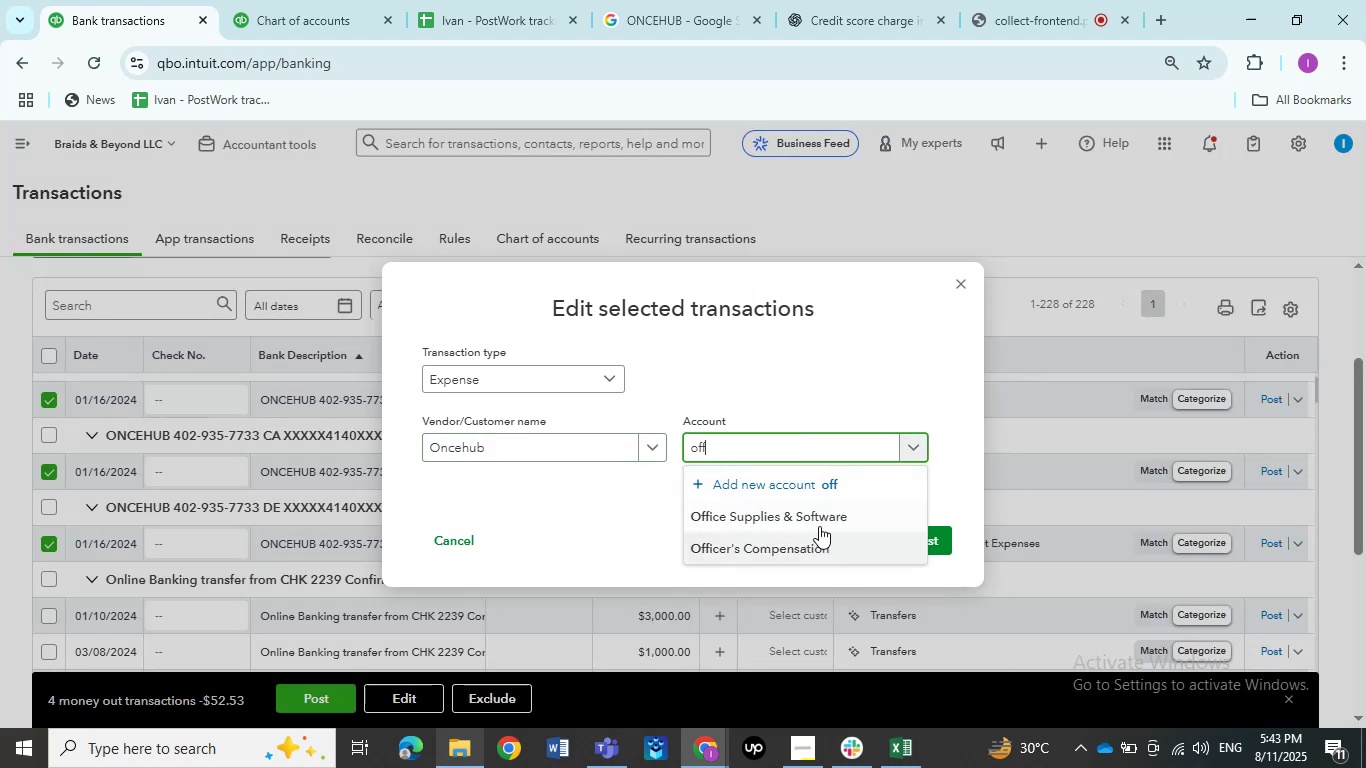 
left_click([819, 524])
 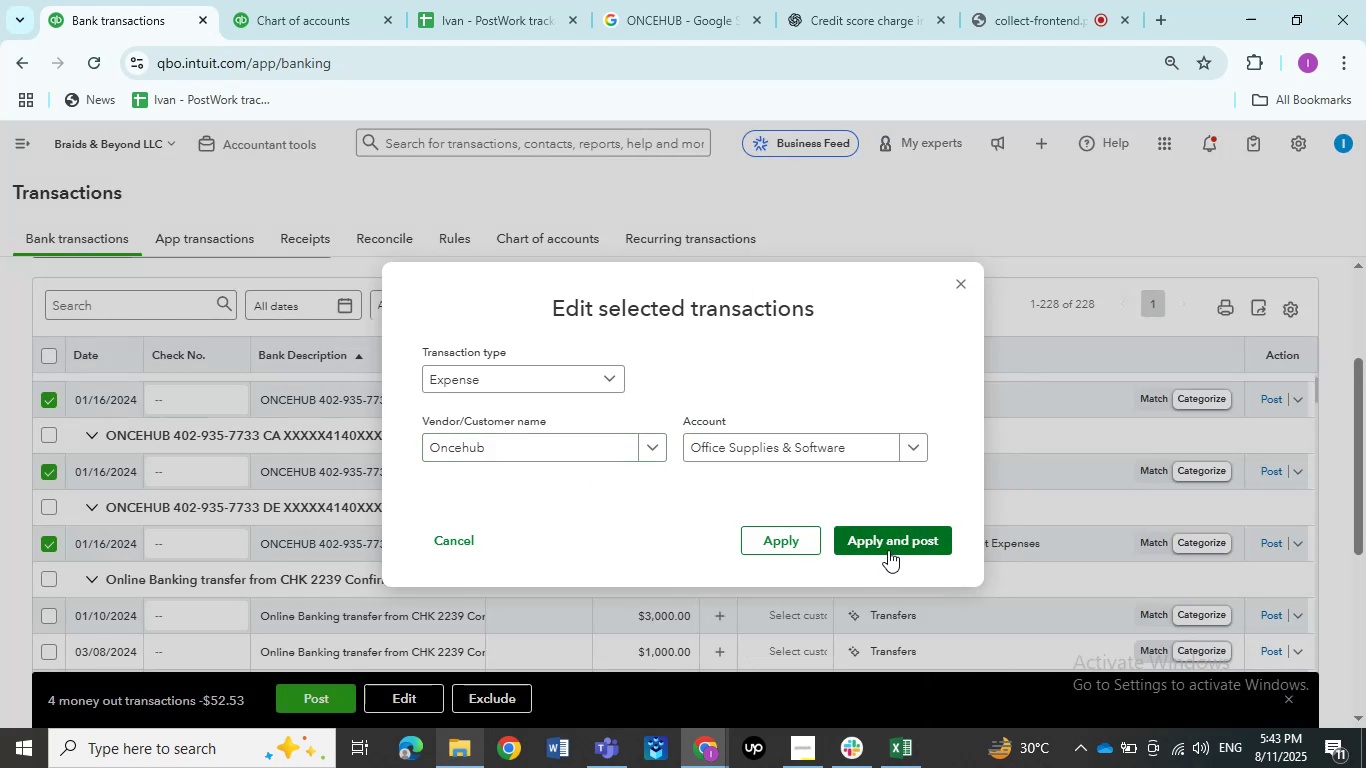 
left_click([888, 550])
 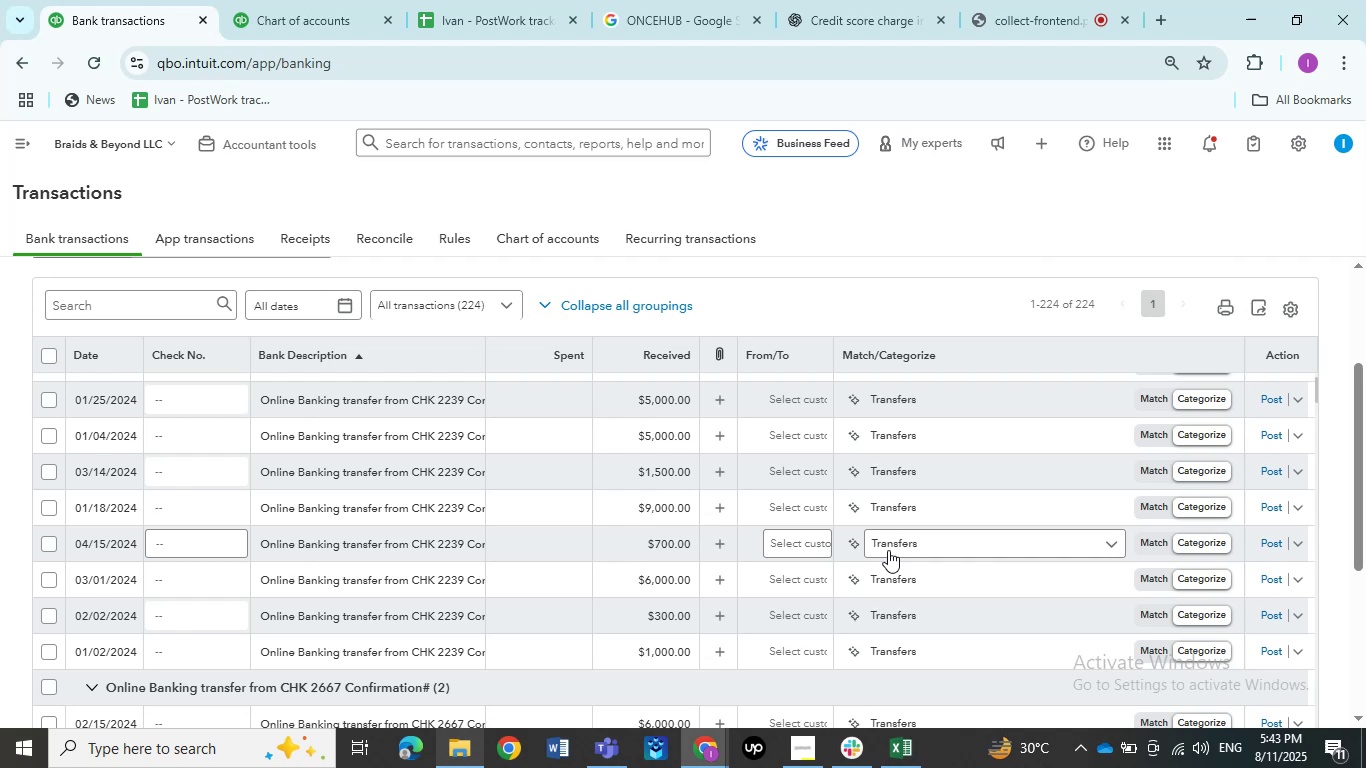 
wait(34.24)
 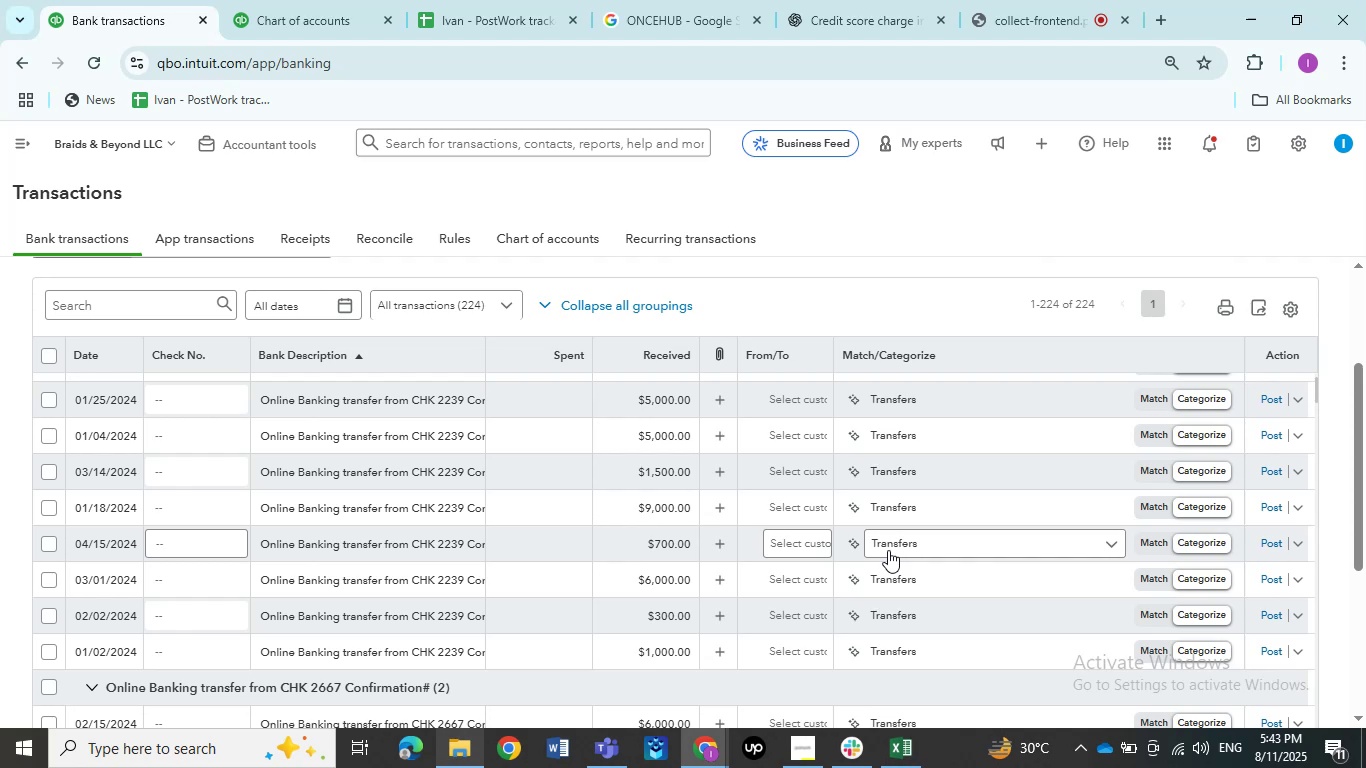 
scroll: coordinate [599, 553], scroll_direction: up, amount: 8.0
 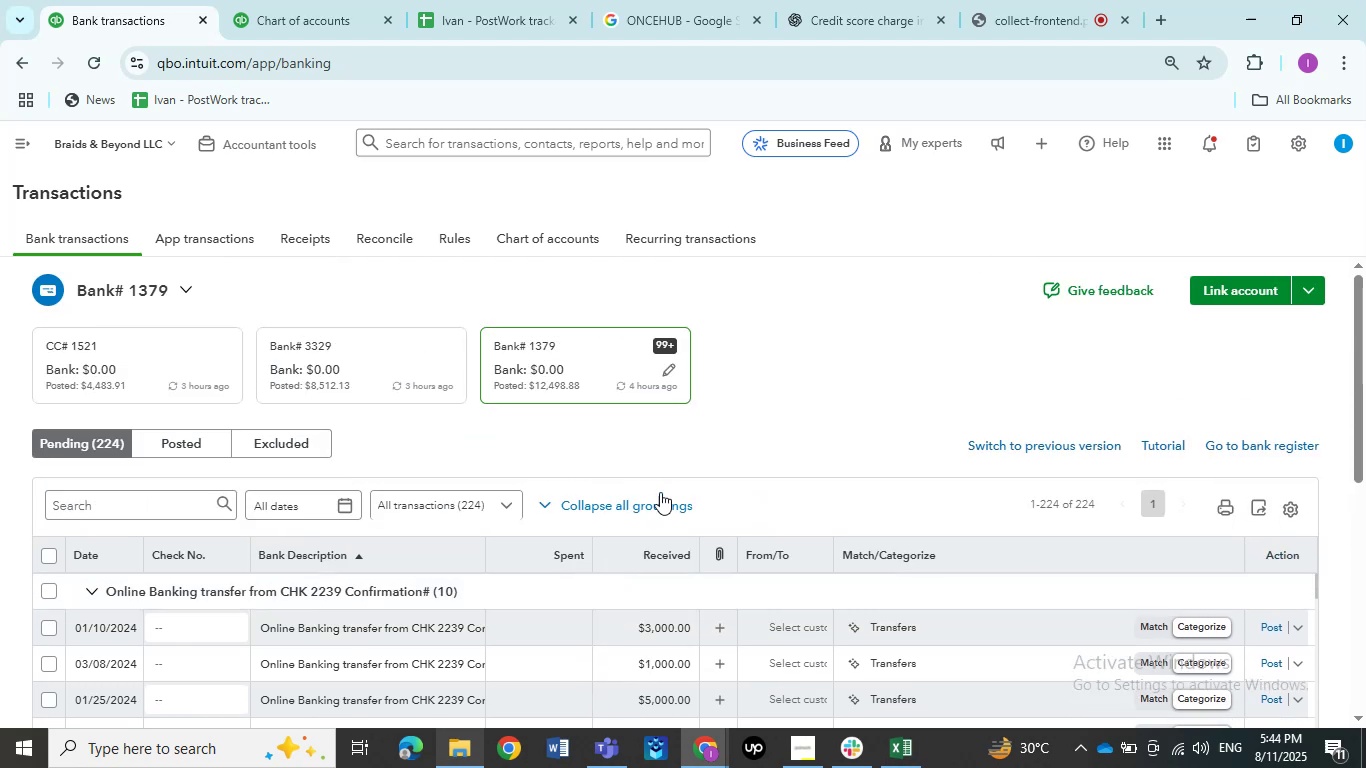 
scroll: coordinate [682, 437], scroll_direction: down, amount: 2.0
 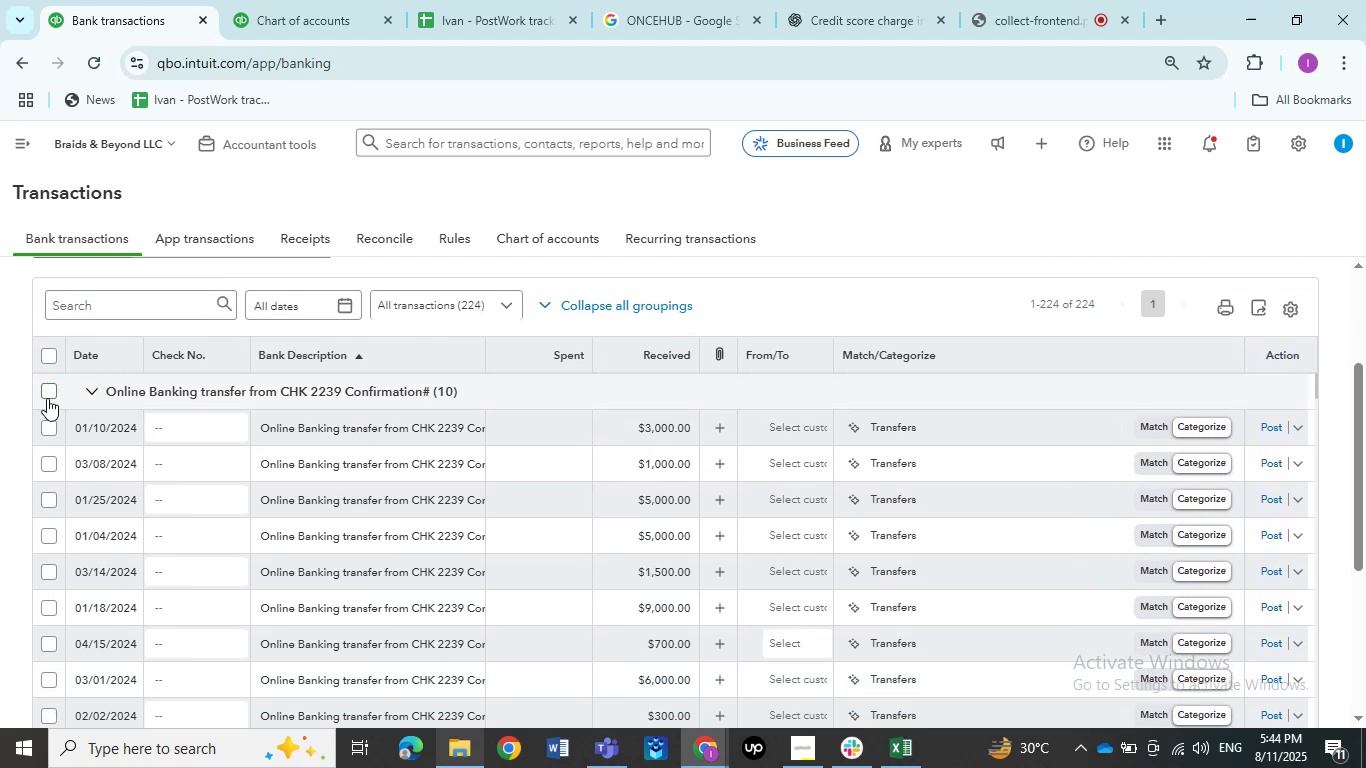 
left_click([42, 391])
 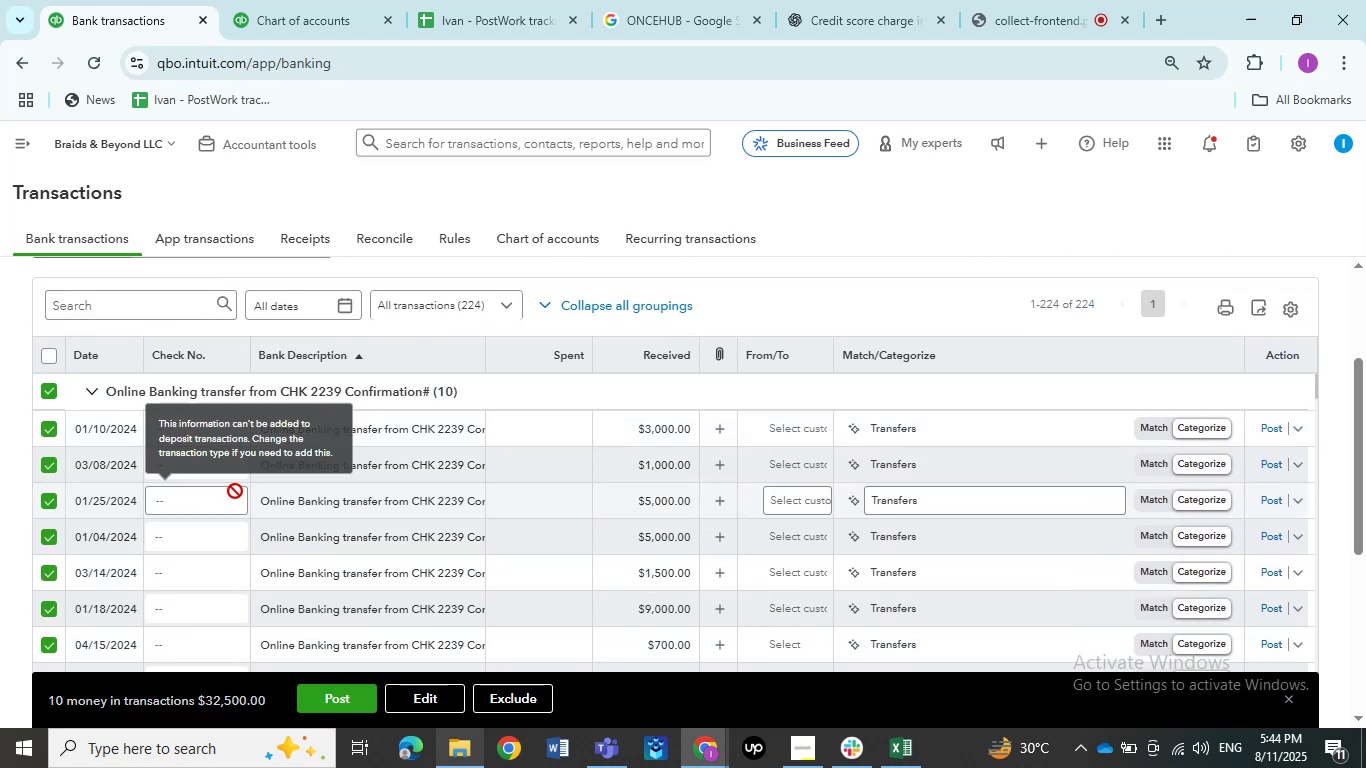 
scroll: coordinate [235, 491], scroll_direction: down, amount: 3.0
 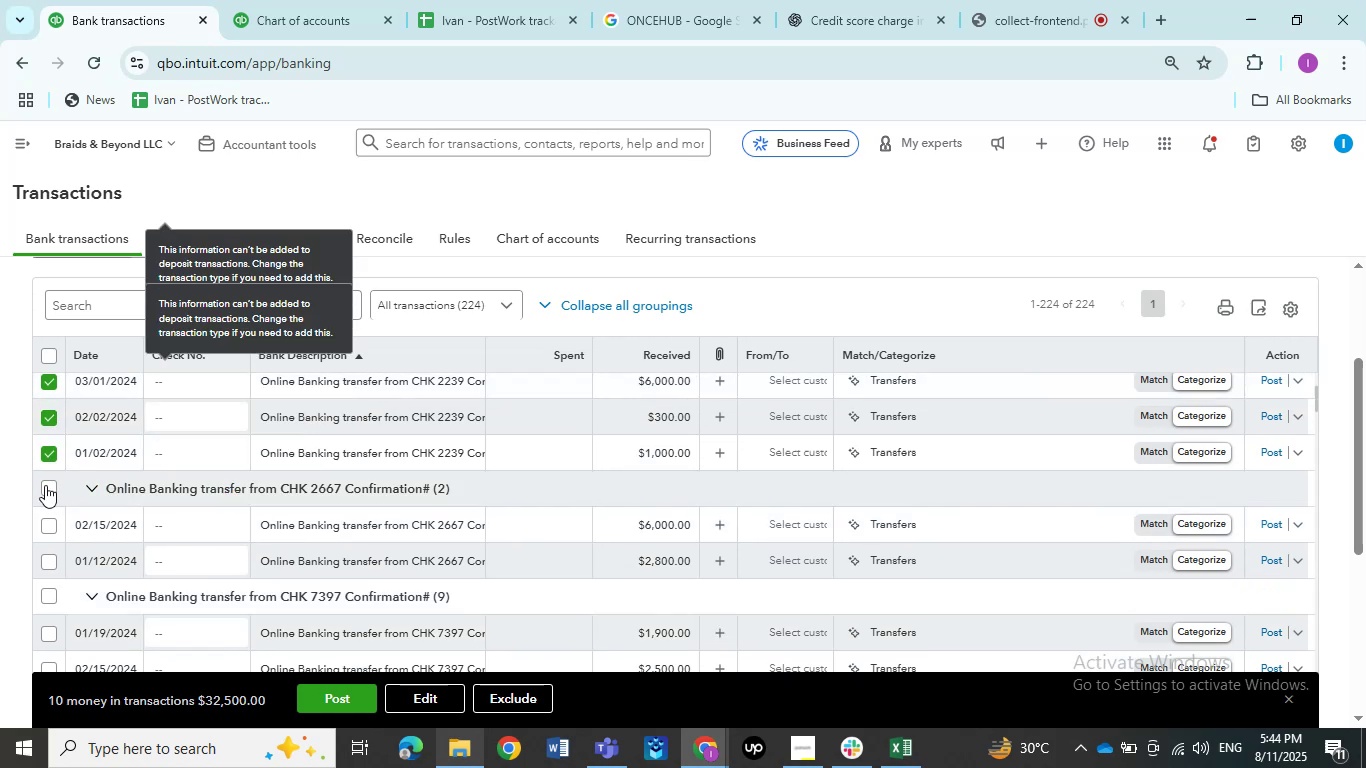 
left_click([45, 485])
 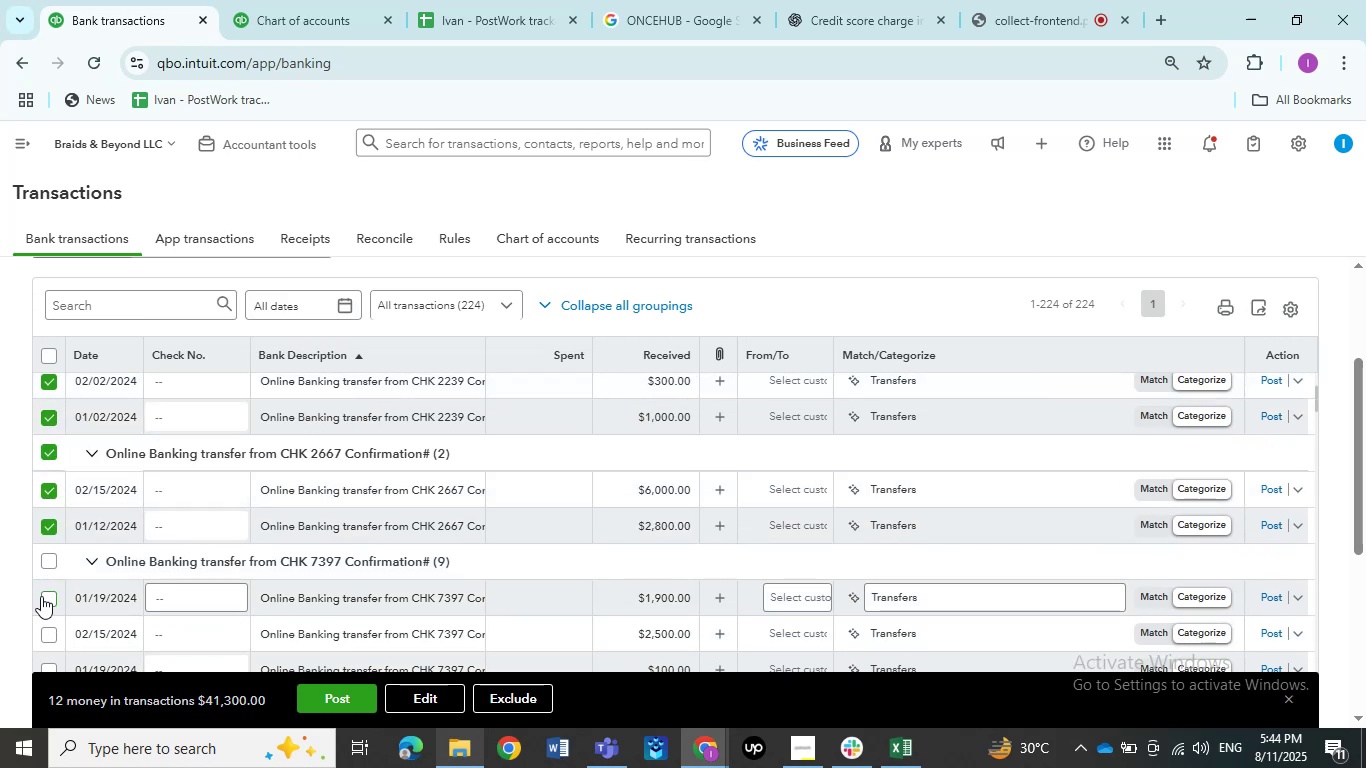 
wait(5.75)
 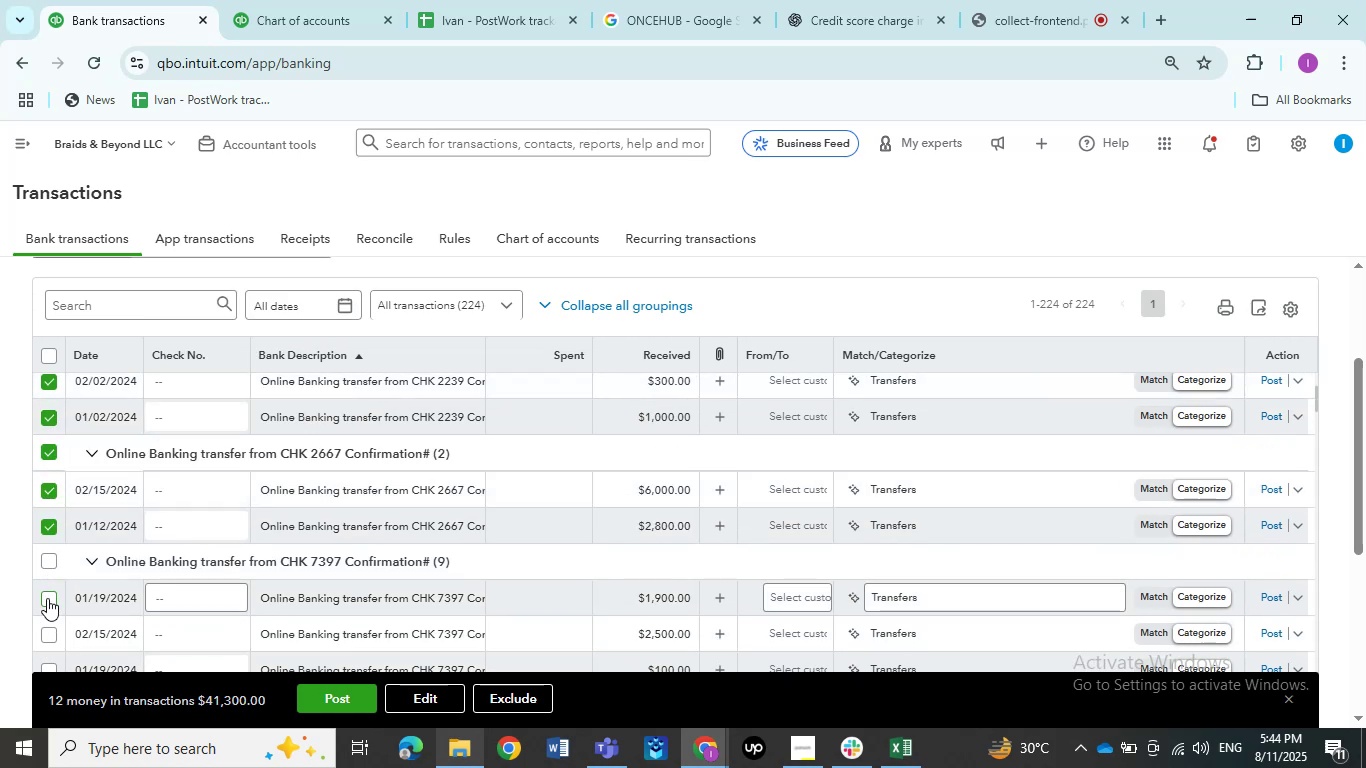 
left_click([49, 564])
 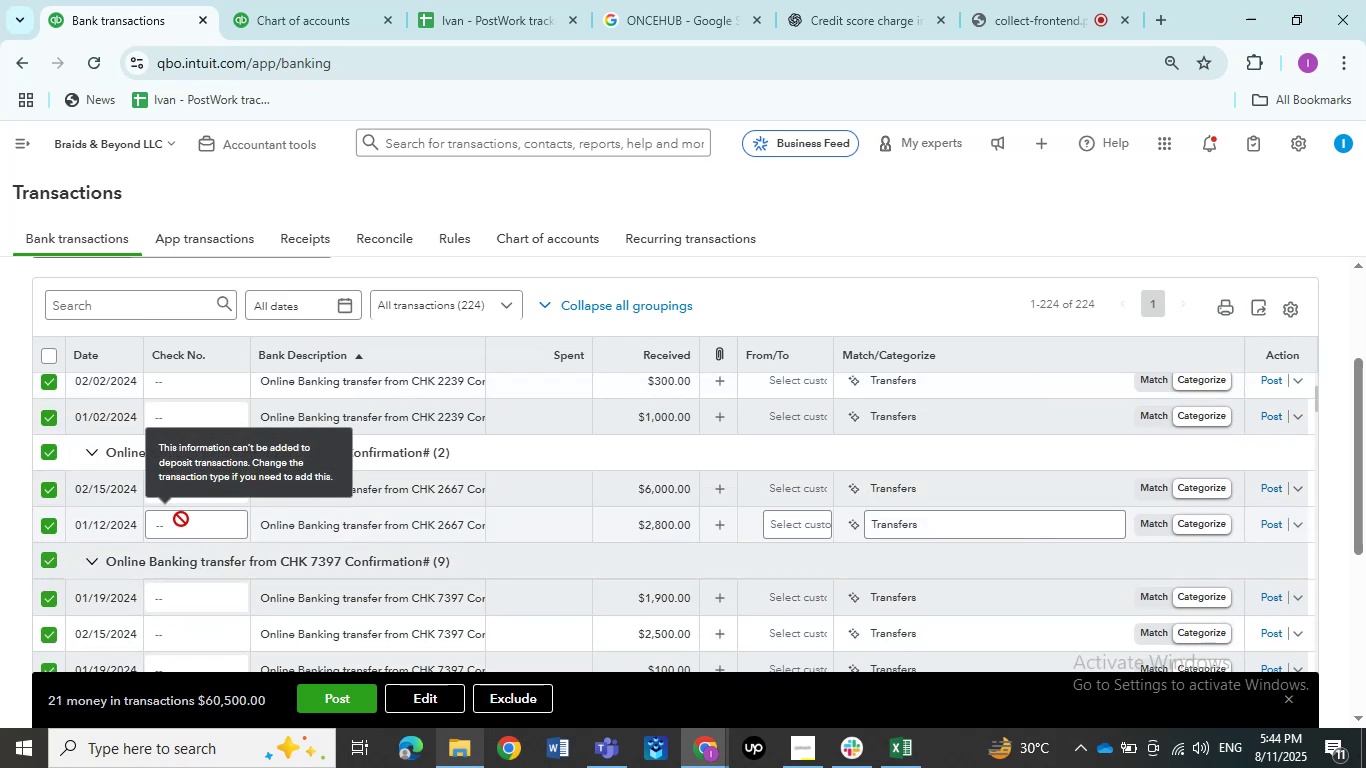 
scroll: coordinate [179, 546], scroll_direction: down, amount: 4.0
 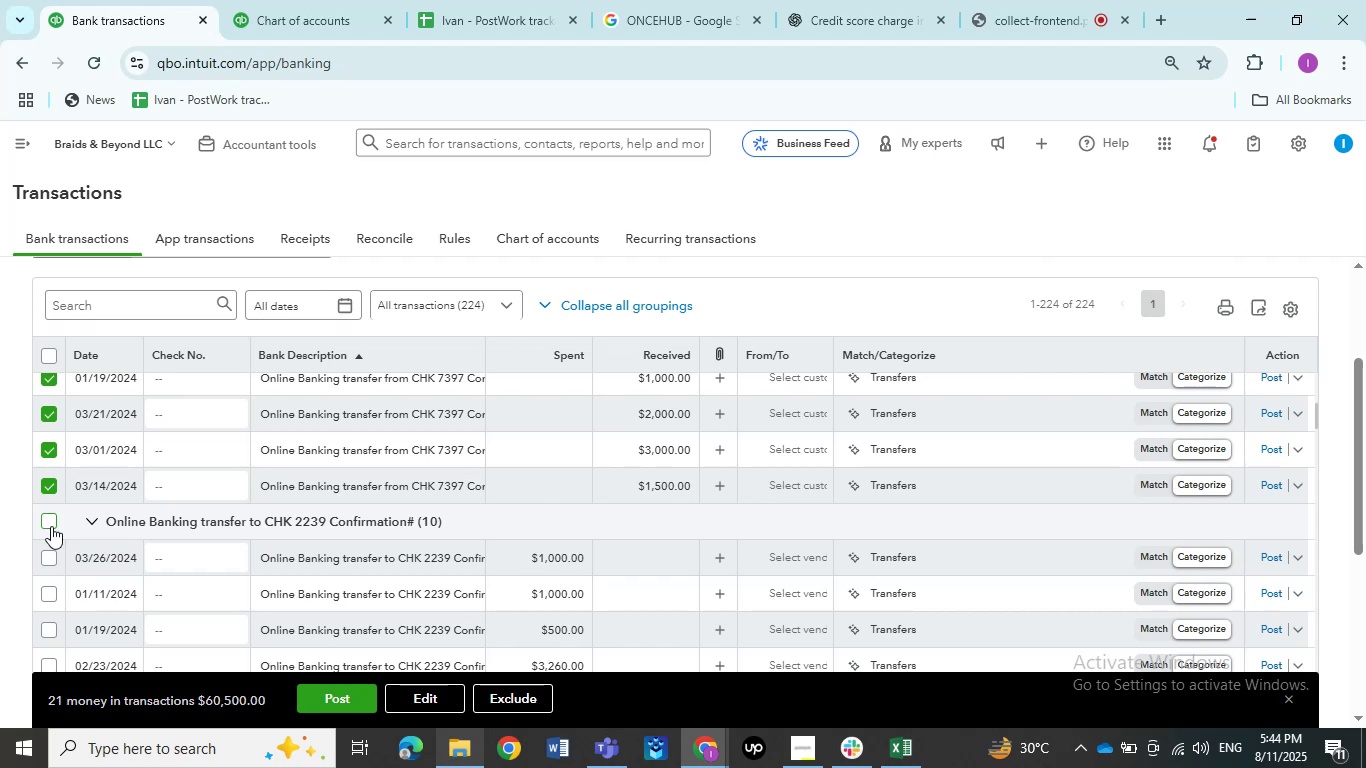 
left_click([51, 526])
 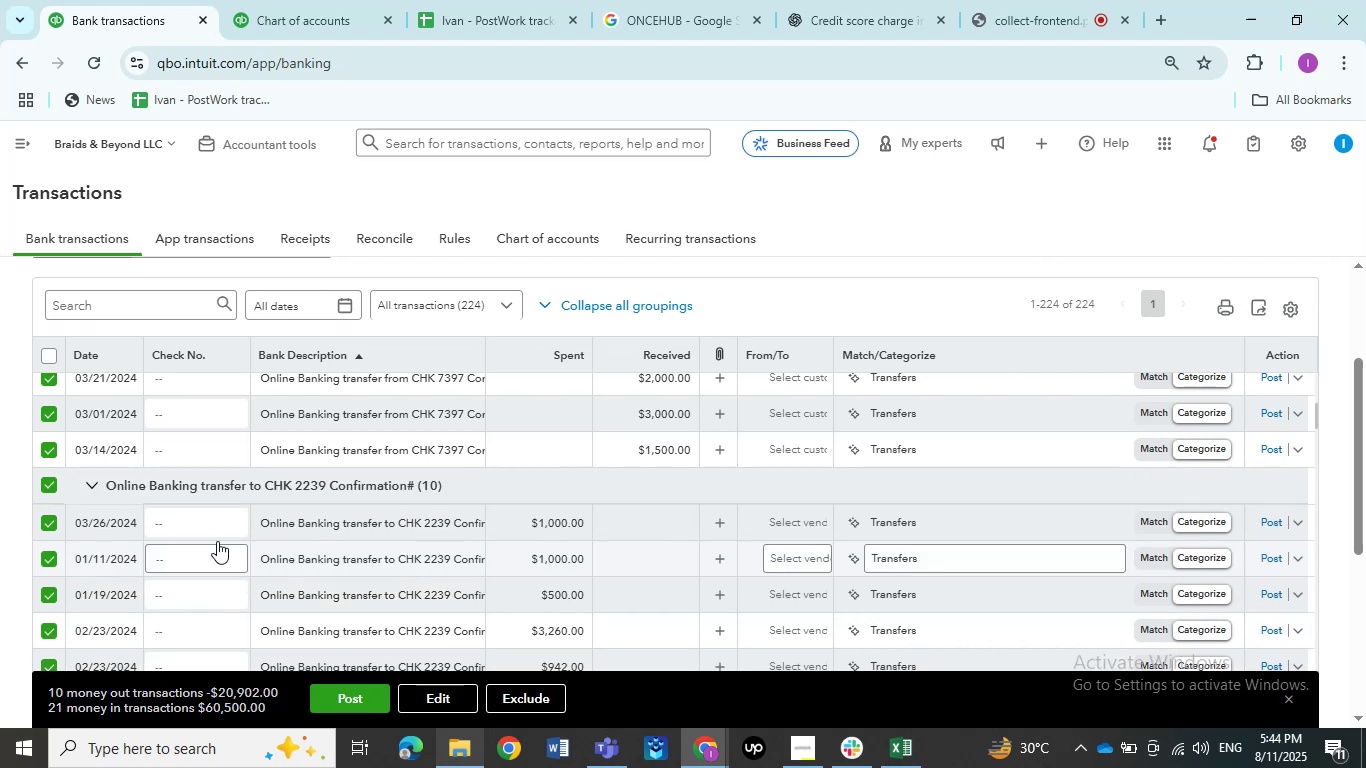 
scroll: coordinate [219, 537], scroll_direction: down, amount: 3.0
 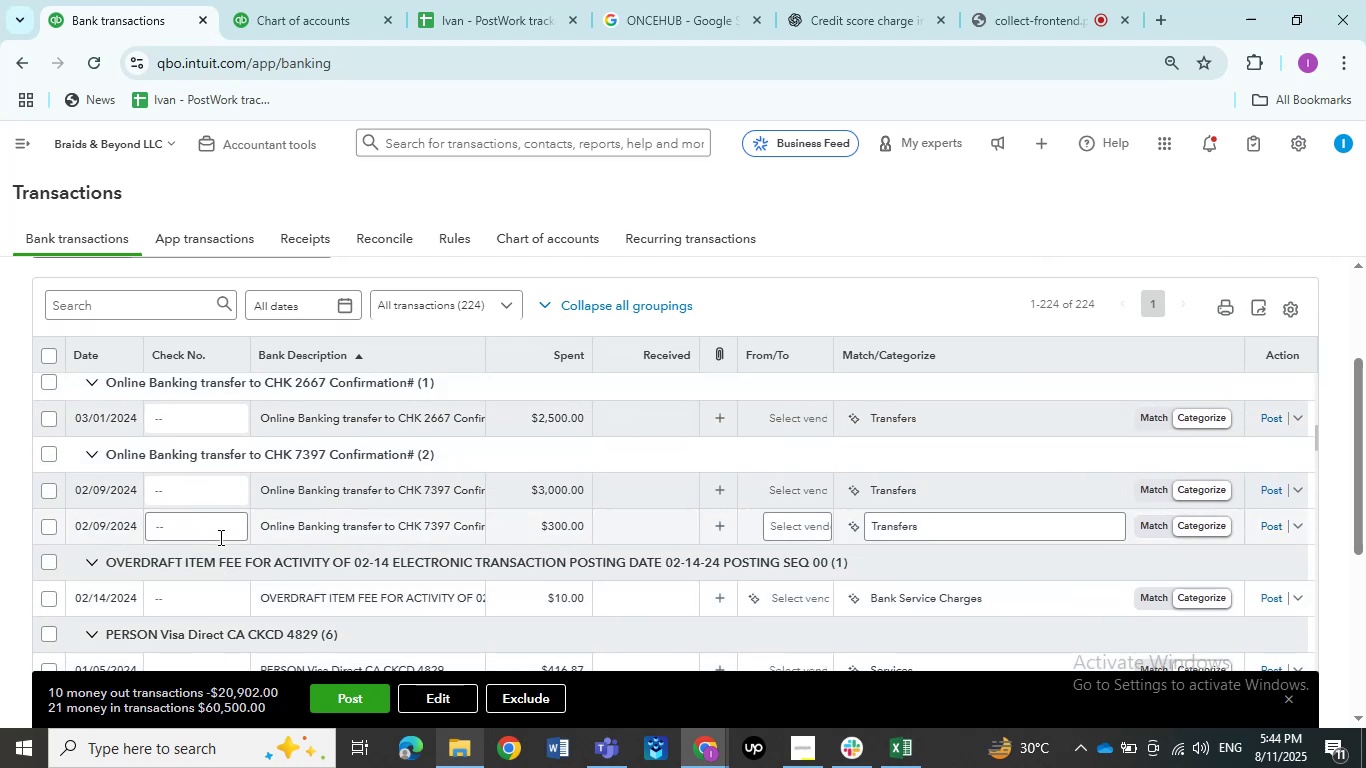 
scroll: coordinate [219, 537], scroll_direction: up, amount: 1.0
 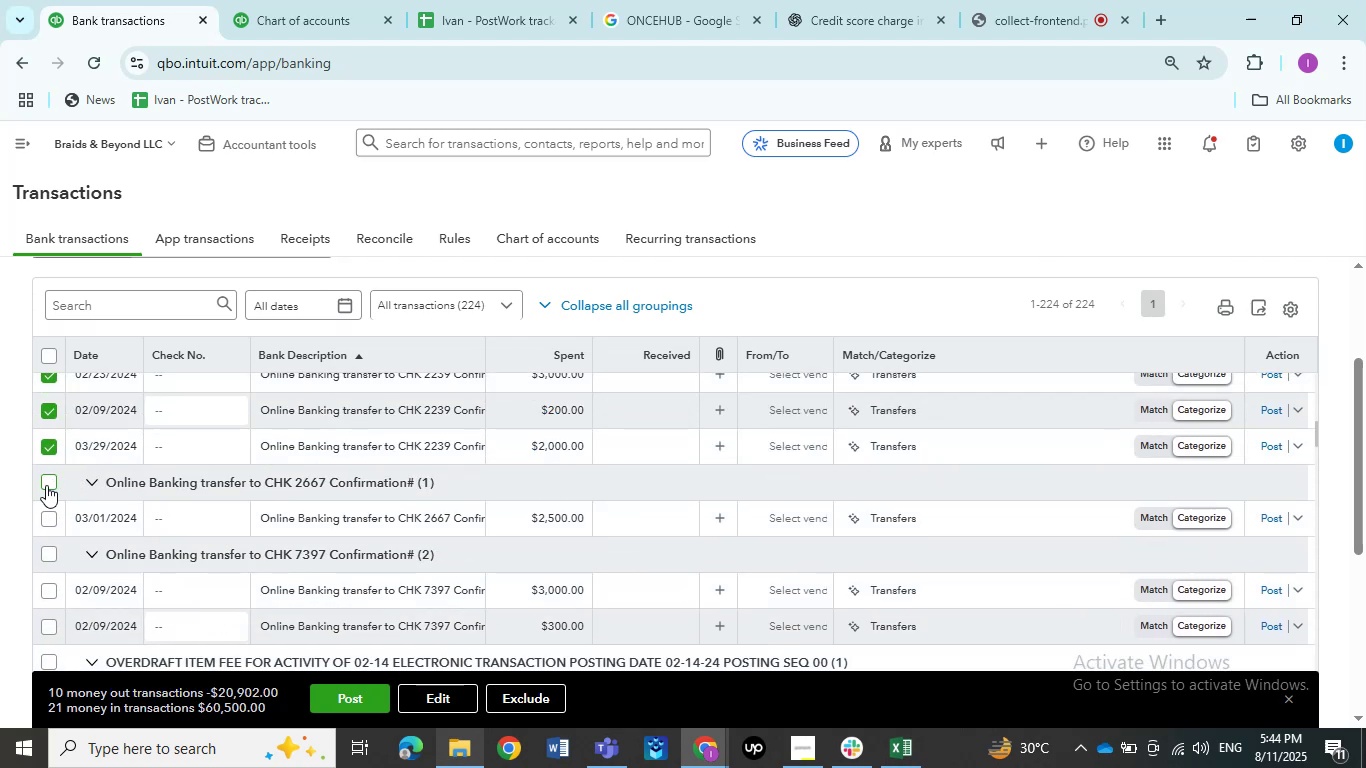 
left_click([46, 485])
 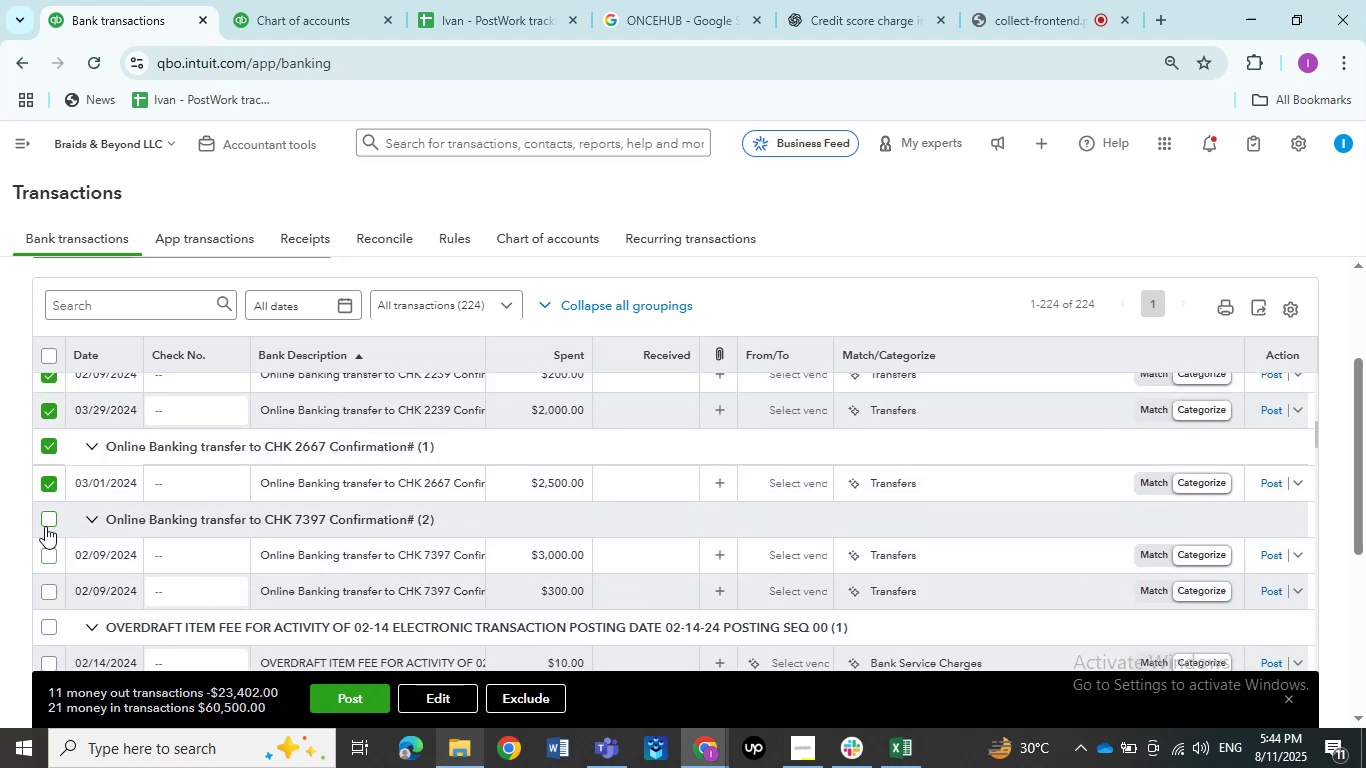 
left_click([45, 526])
 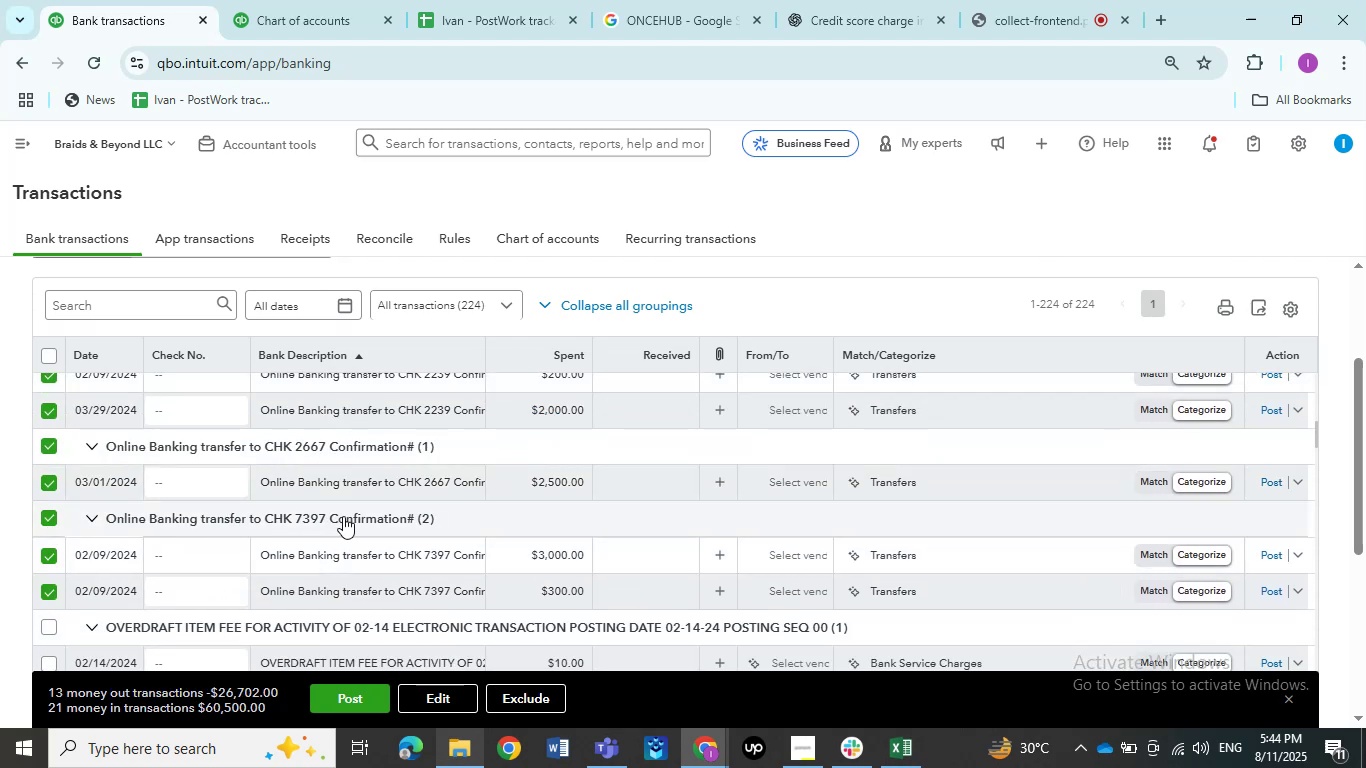 
scroll: coordinate [674, 320], scroll_direction: up, amount: 19.0
 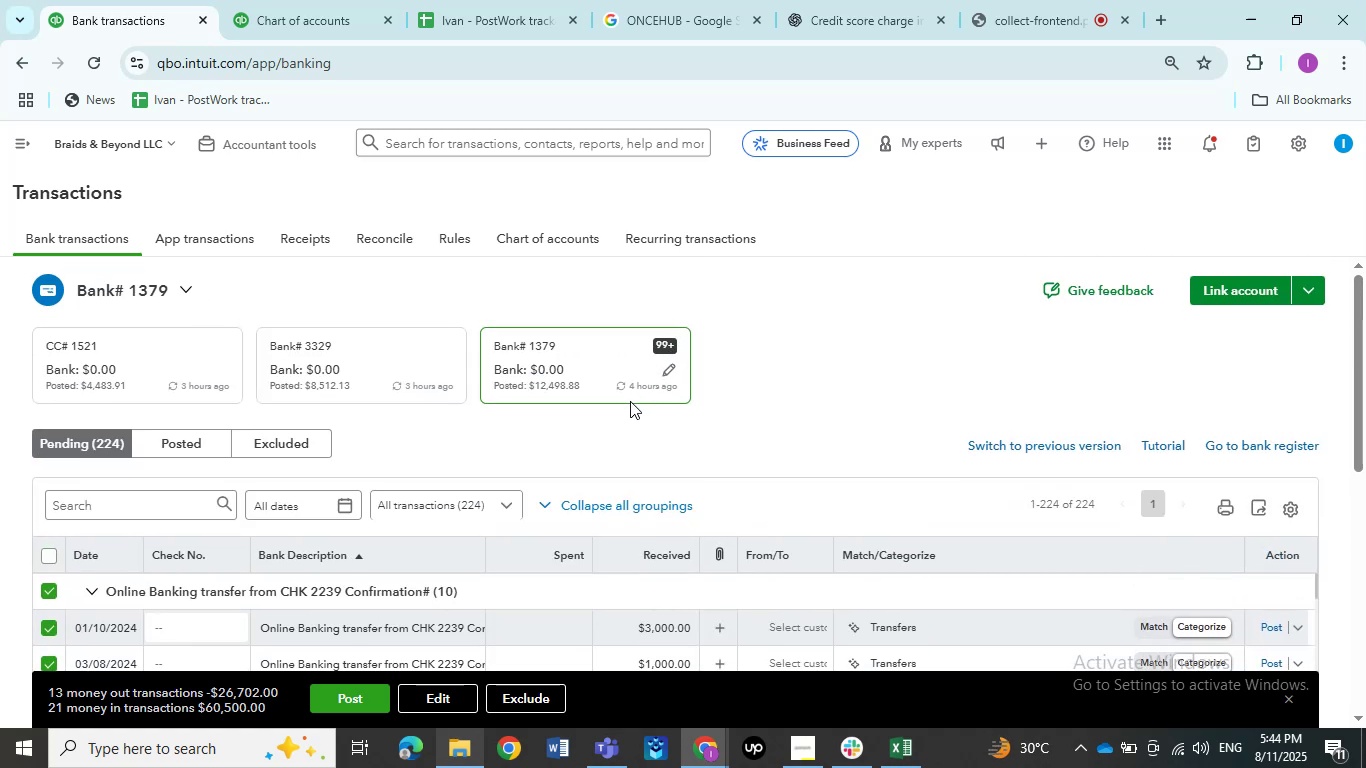 
scroll: coordinate [596, 418], scroll_direction: down, amount: 2.0
 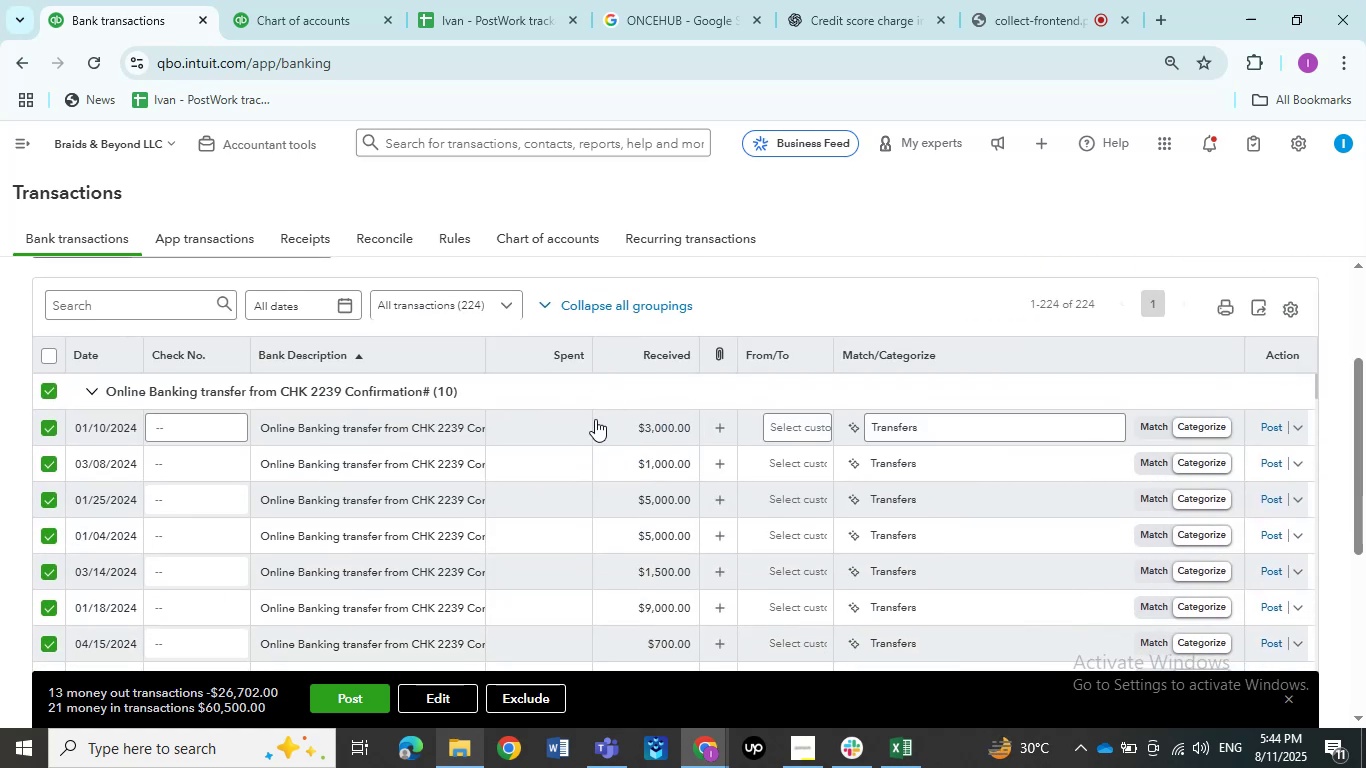 
scroll: coordinate [595, 419], scroll_direction: up, amount: 3.0
 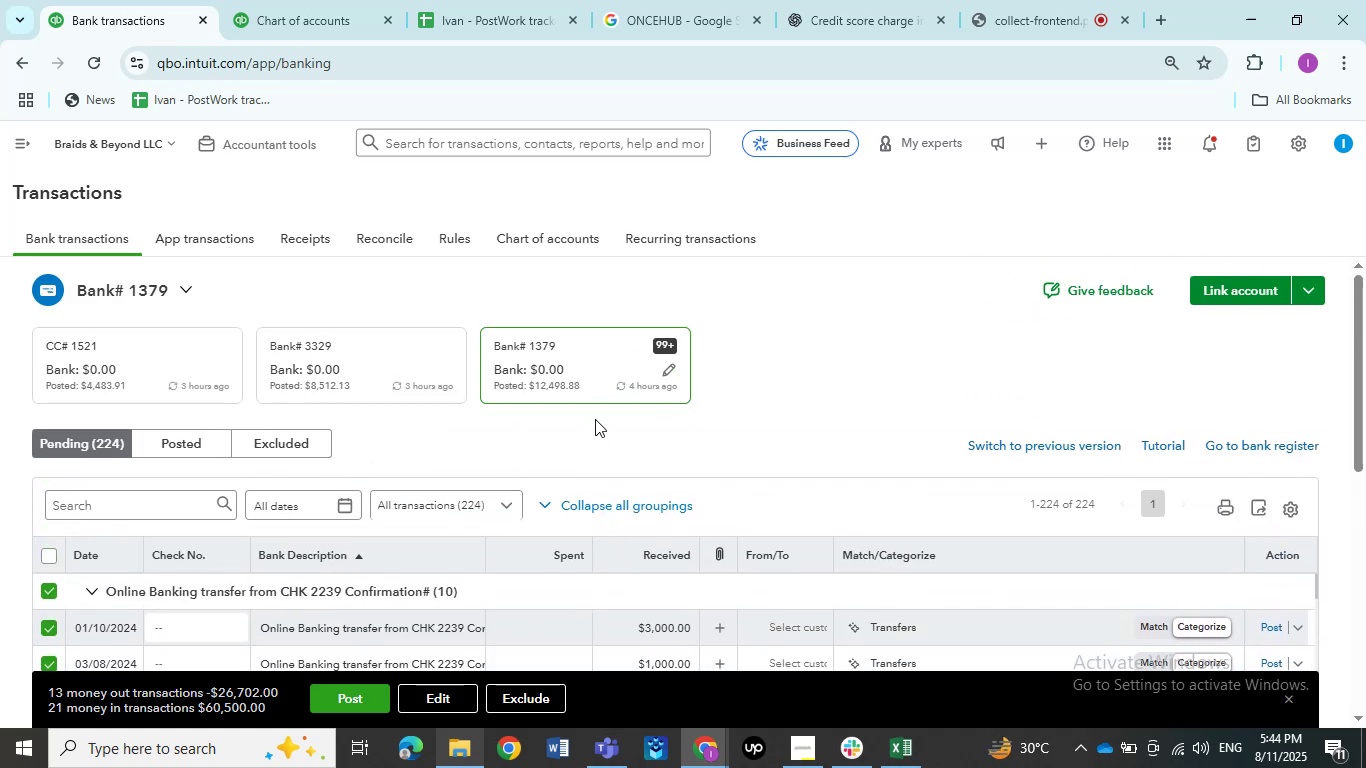 
scroll: coordinate [595, 419], scroll_direction: down, amount: 6.0
 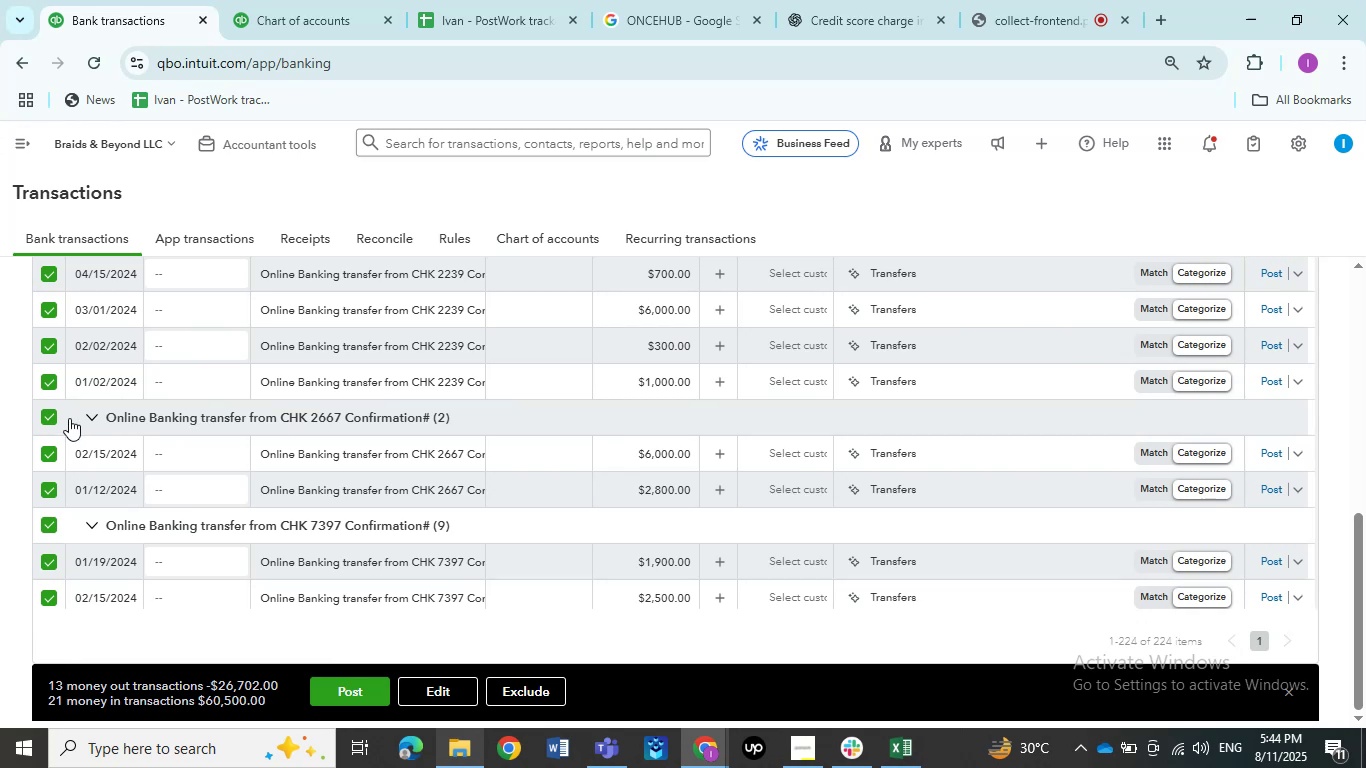 
left_click([52, 418])
 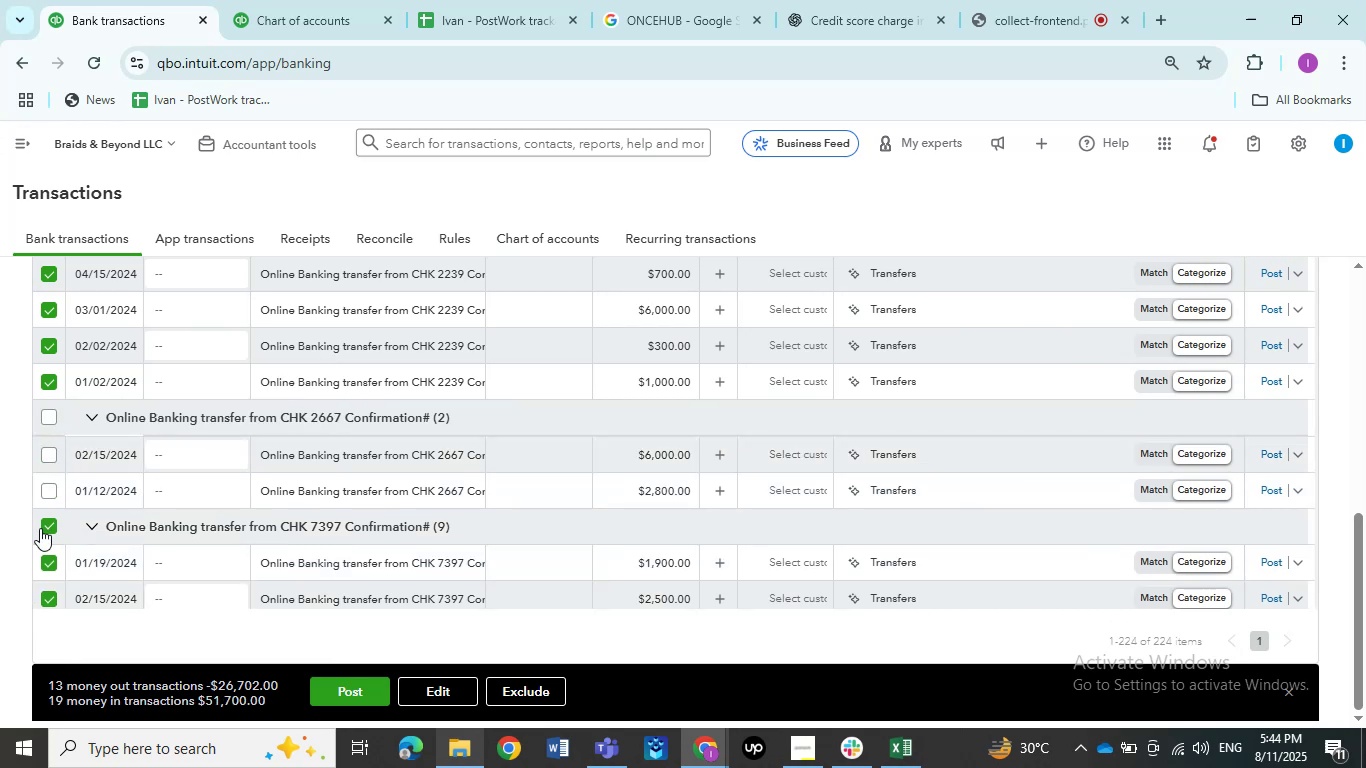 
left_click([50, 527])
 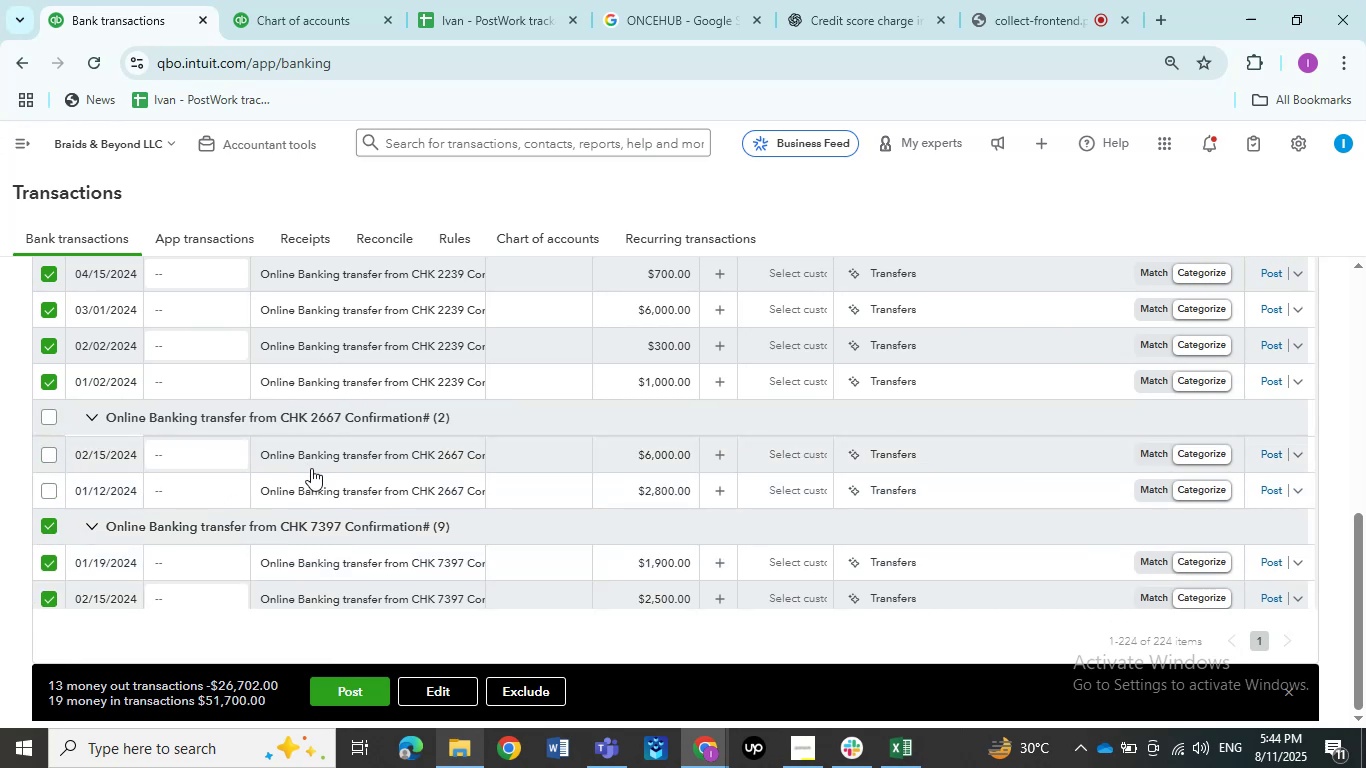 
scroll: coordinate [311, 468], scroll_direction: up, amount: 5.0
 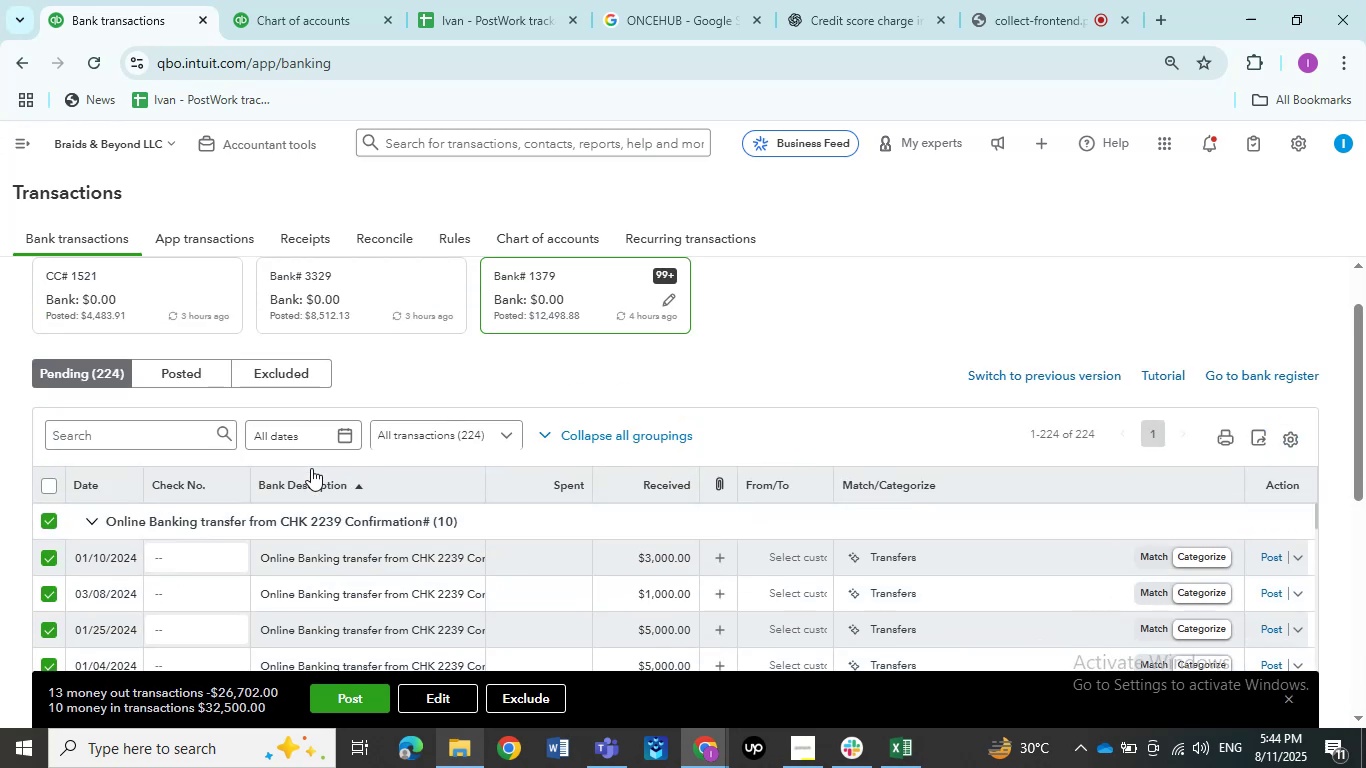 
scroll: coordinate [311, 468], scroll_direction: down, amount: 5.0
 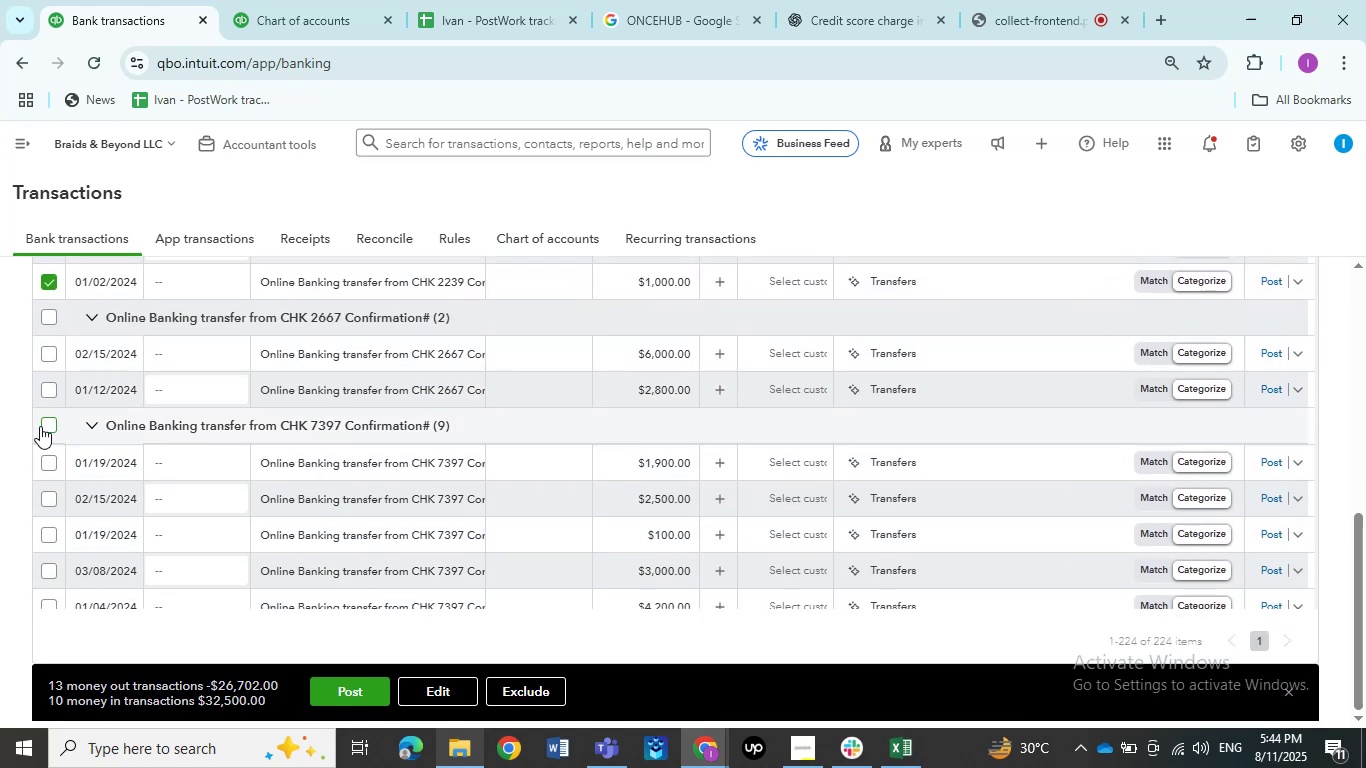 
left_click([40, 426])
 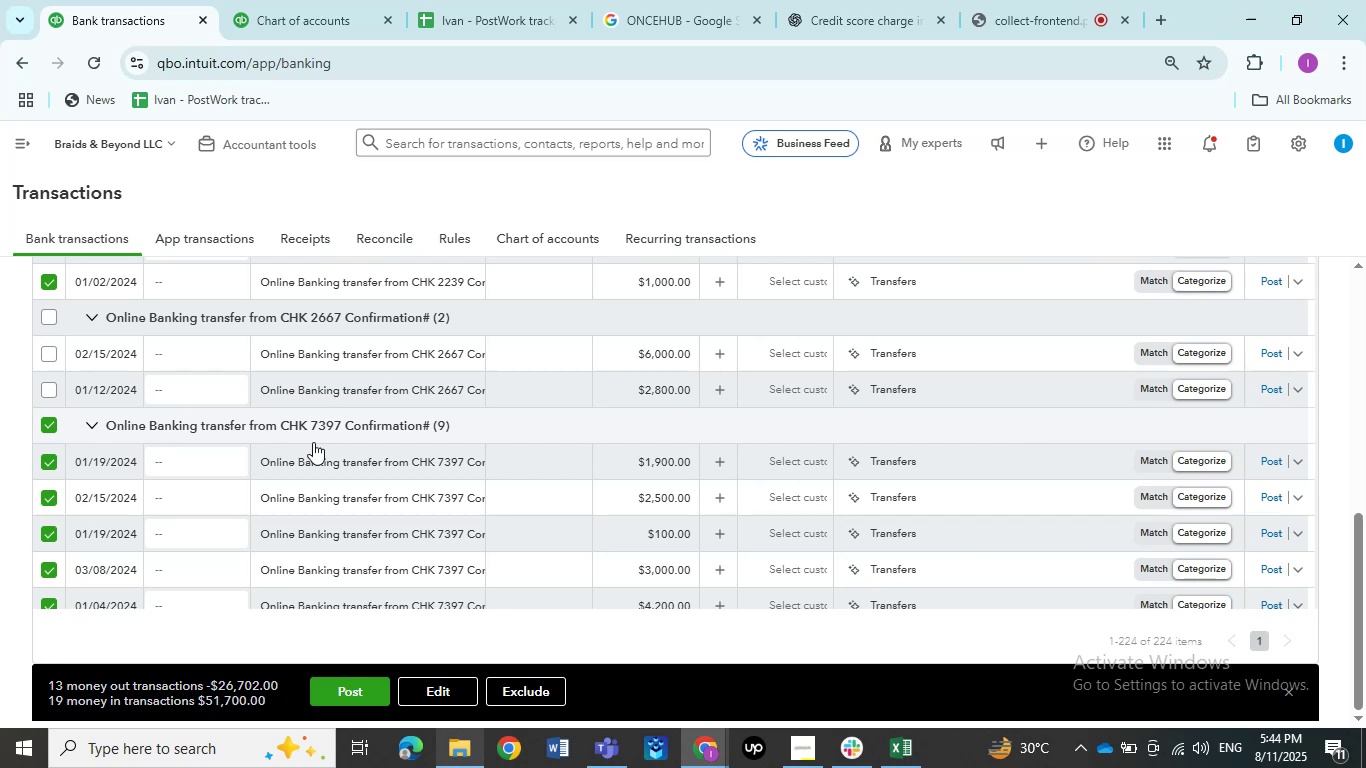 
scroll: coordinate [313, 452], scroll_direction: down, amount: 3.0
 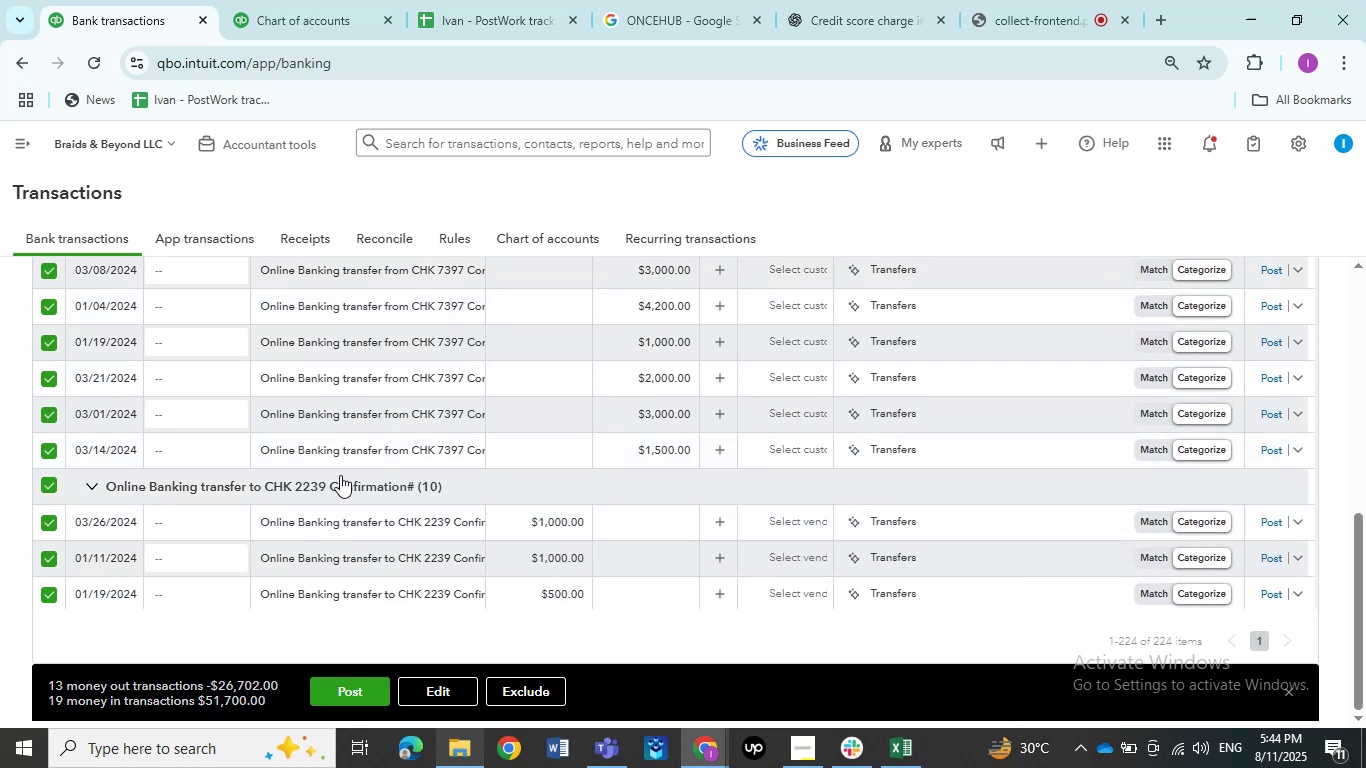 
left_click([50, 485])
 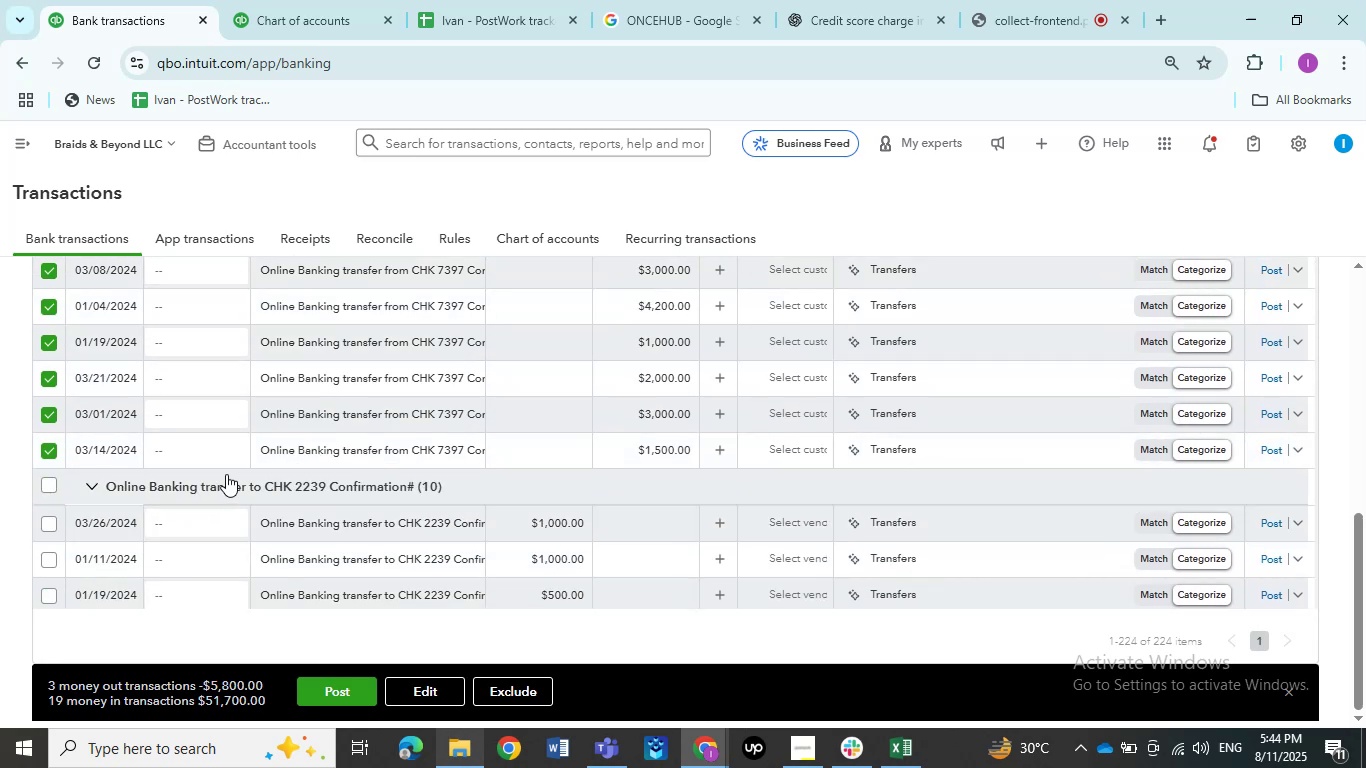 
scroll: coordinate [226, 474], scroll_direction: down, amount: 3.0
 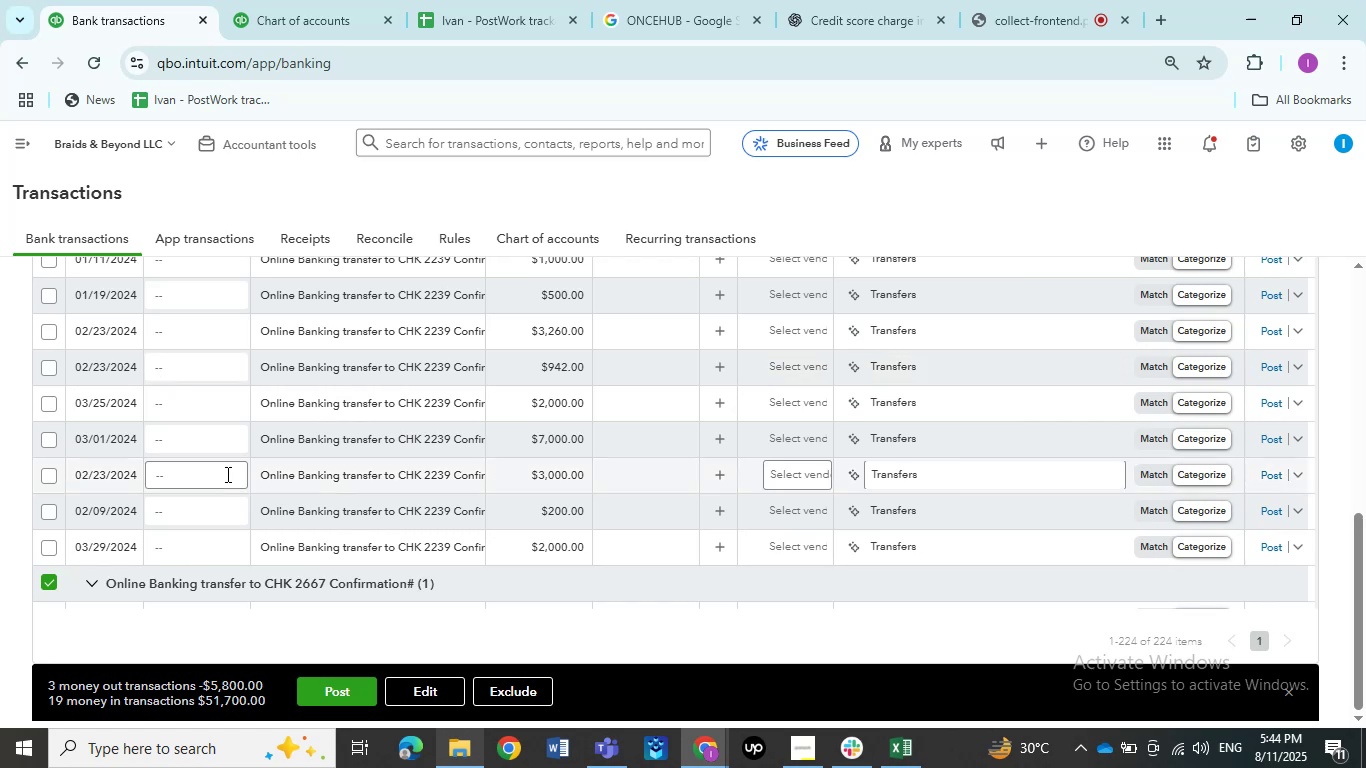 
scroll: coordinate [163, 275], scroll_direction: up, amount: 29.0
 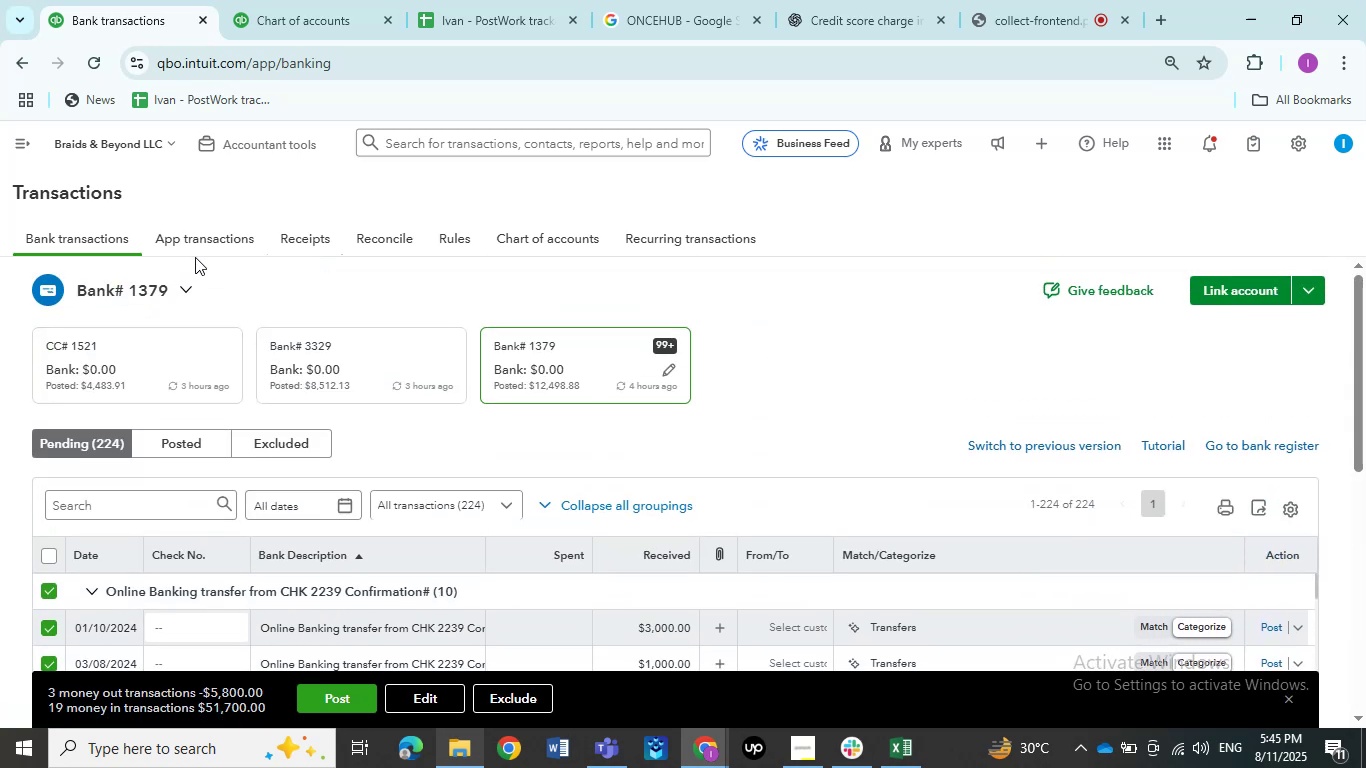 
wait(5.83)
 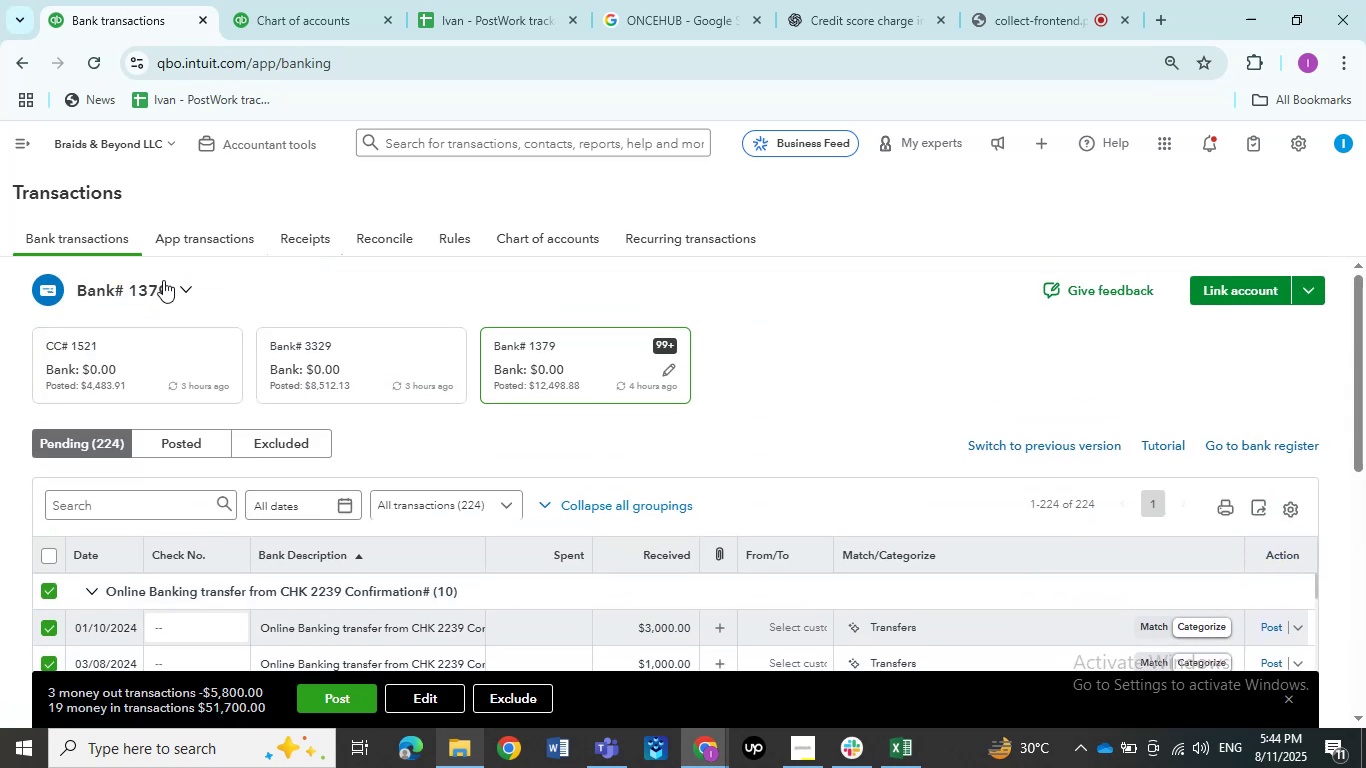 
scroll: coordinate [210, 342], scroll_direction: down, amount: 12.0
 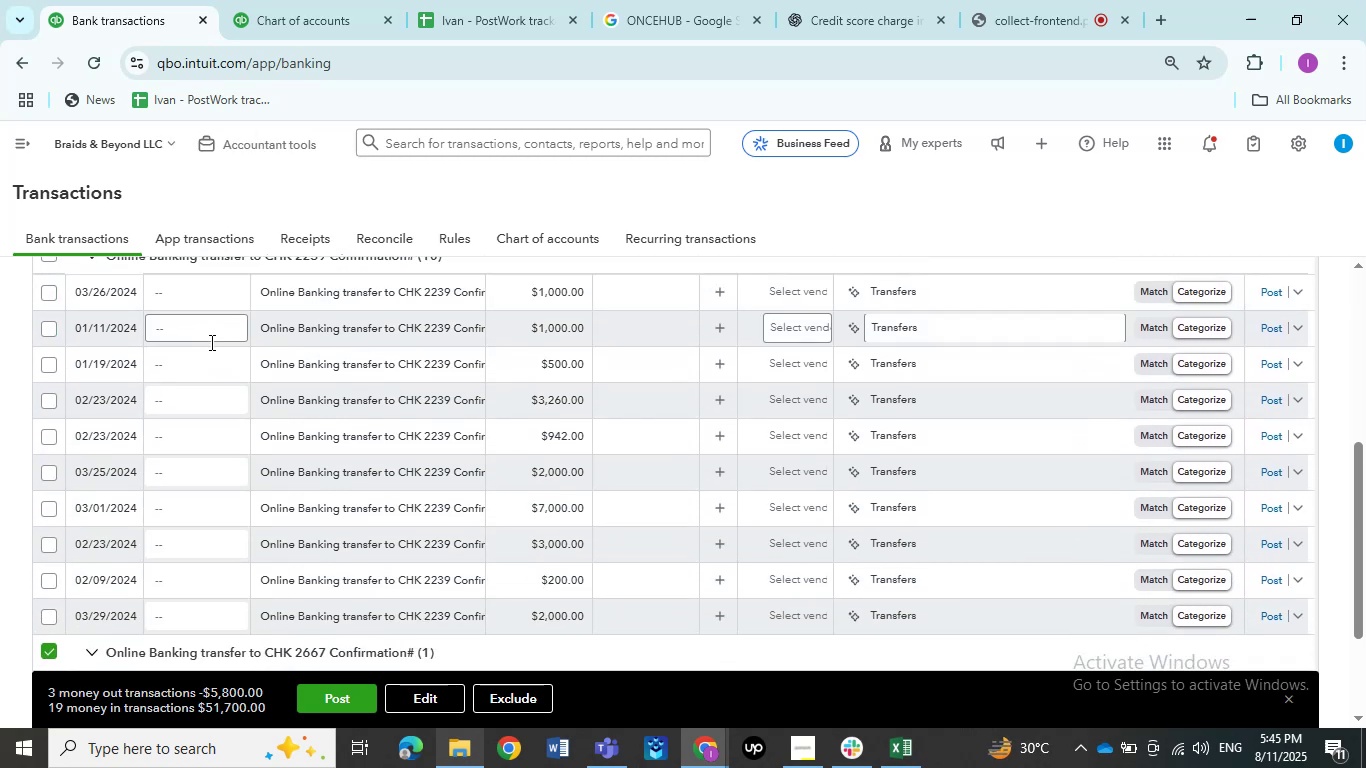 
scroll: coordinate [210, 342], scroll_direction: up, amount: 1.0
 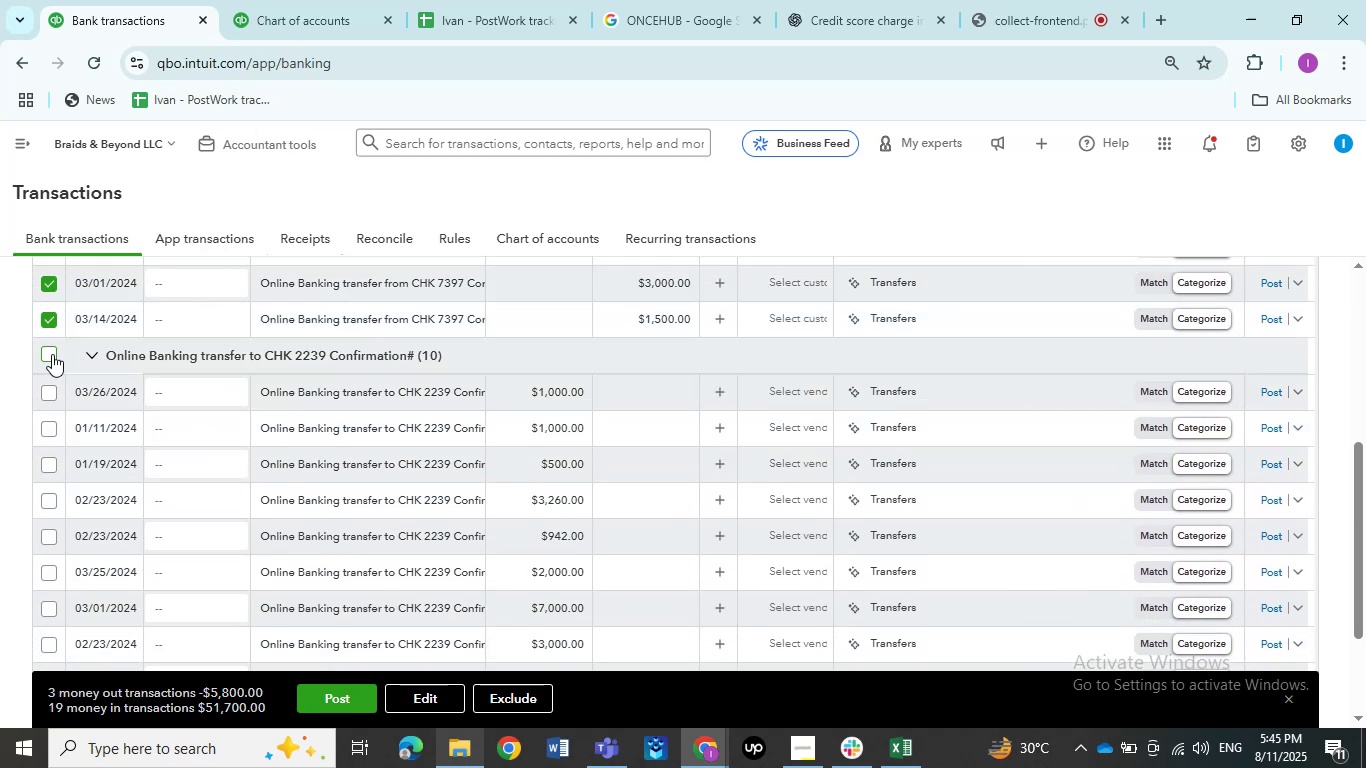 
left_click([52, 354])
 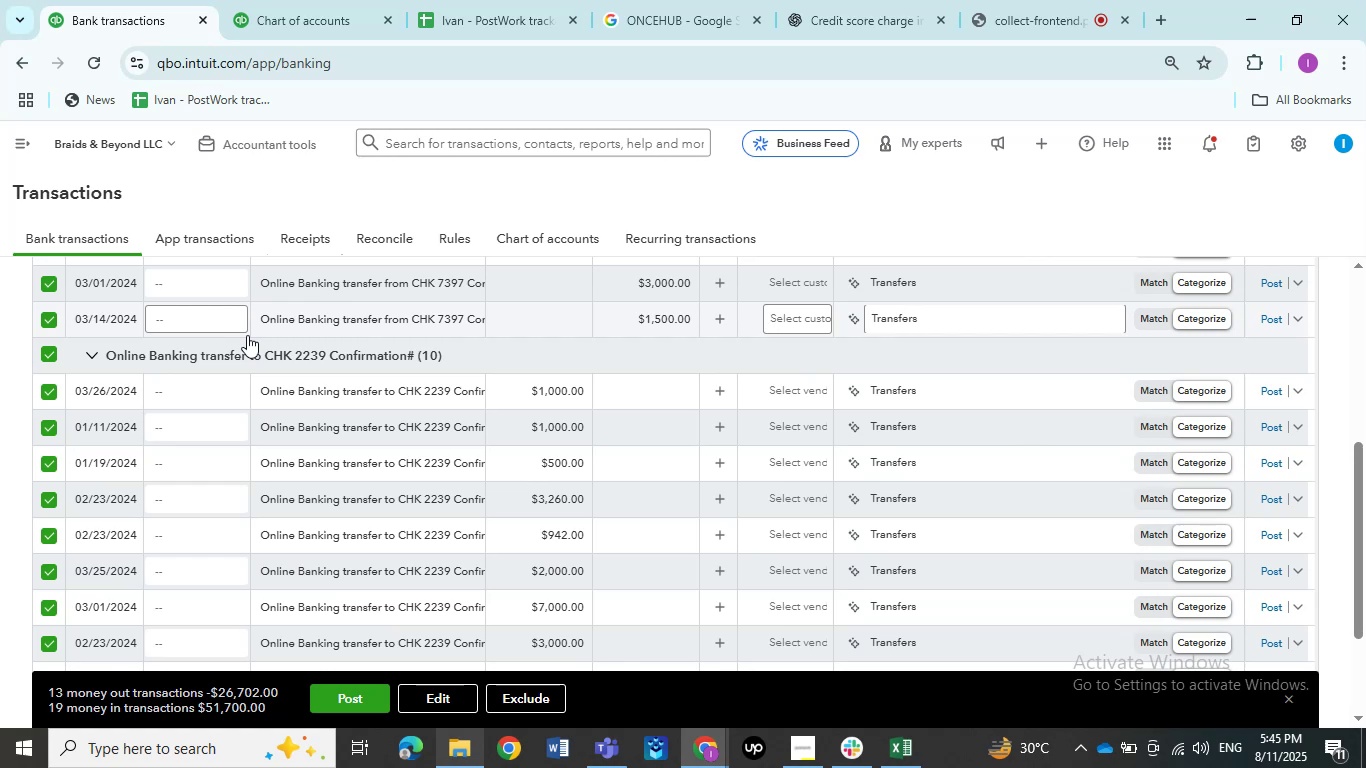 
scroll: coordinate [287, 348], scroll_direction: up, amount: 6.0
 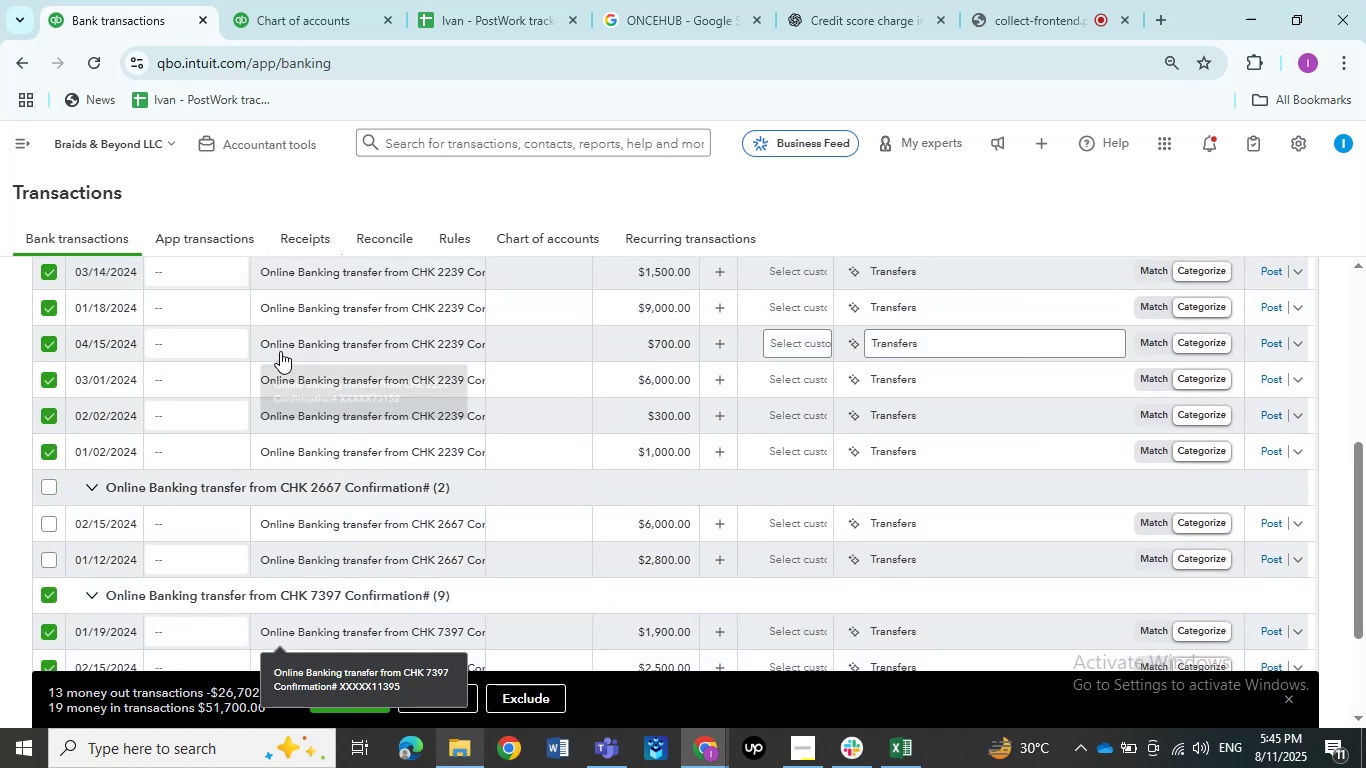 
scroll: coordinate [237, 415], scroll_direction: down, amount: 15.0
 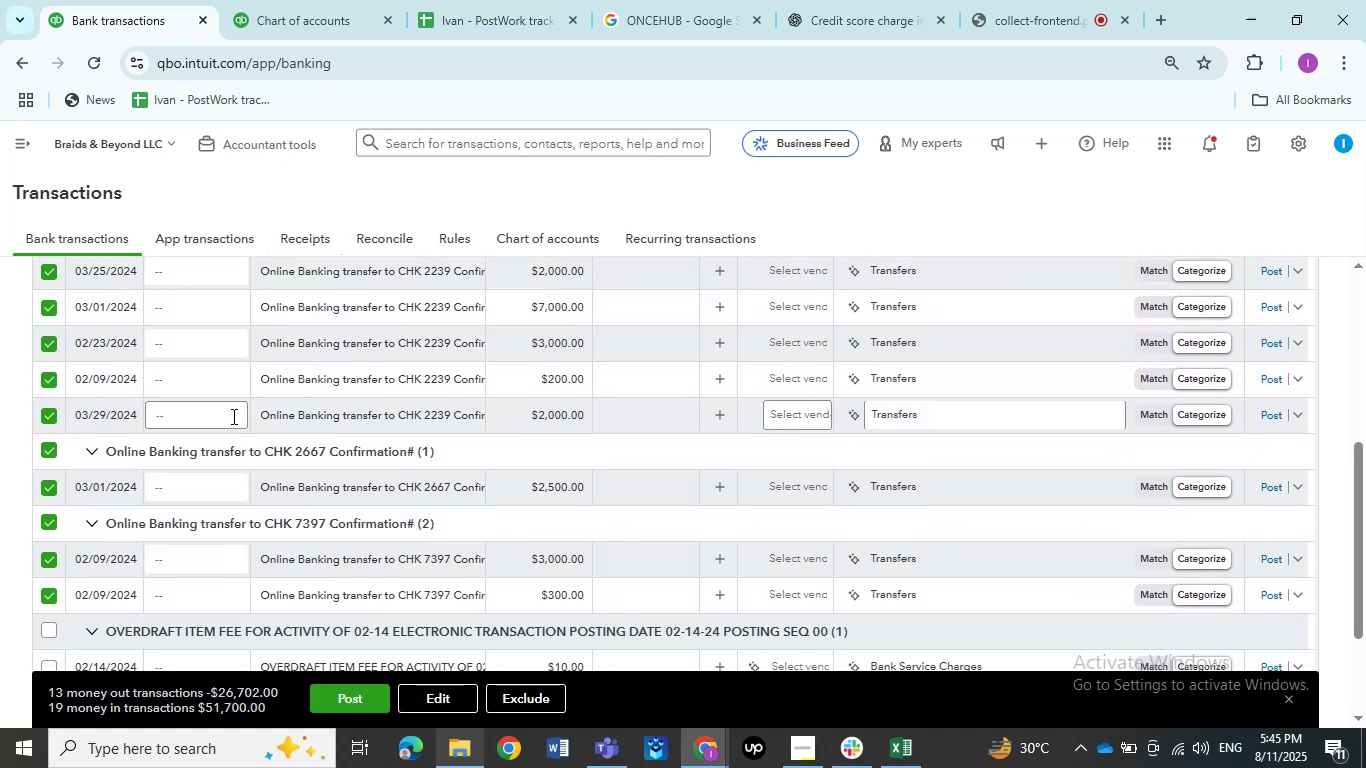 
scroll: coordinate [232, 416], scroll_direction: down, amount: 1.0
 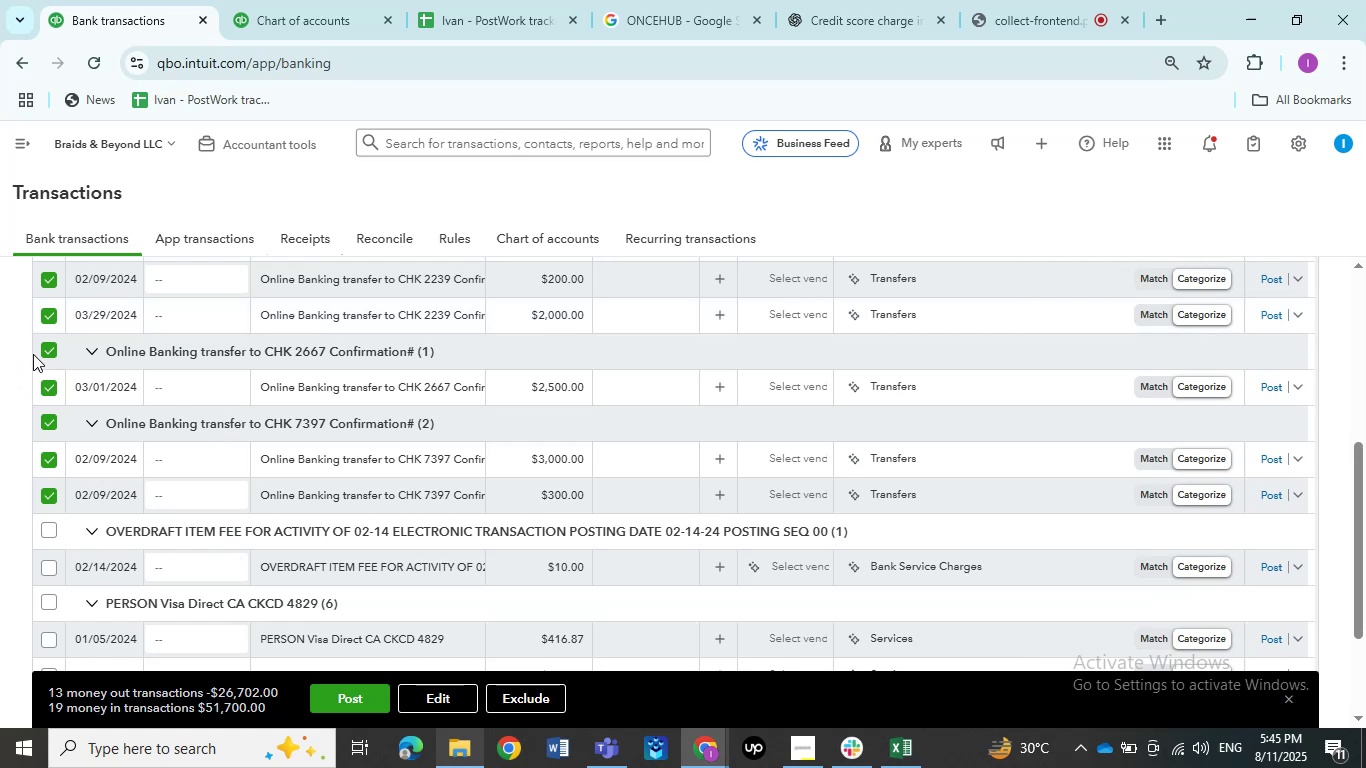 
left_click([52, 351])
 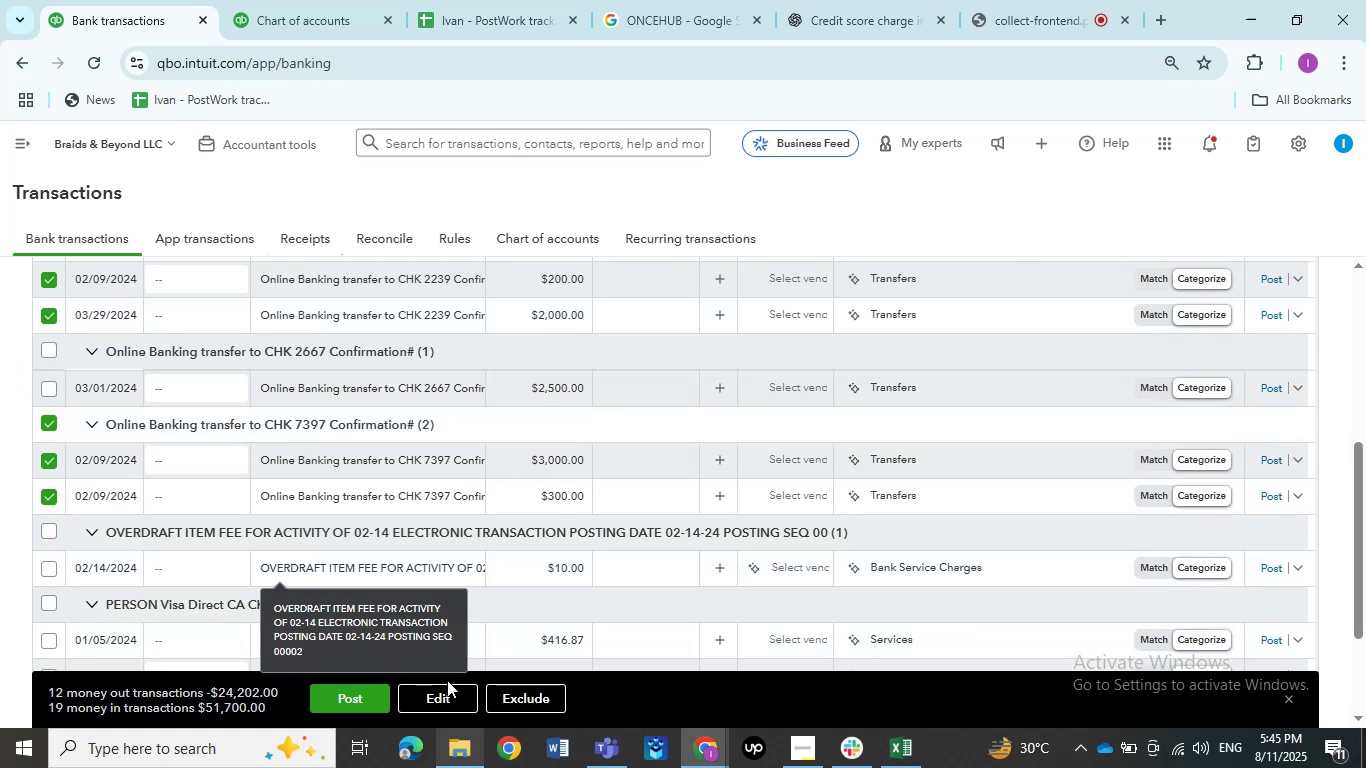 
left_click([448, 687])
 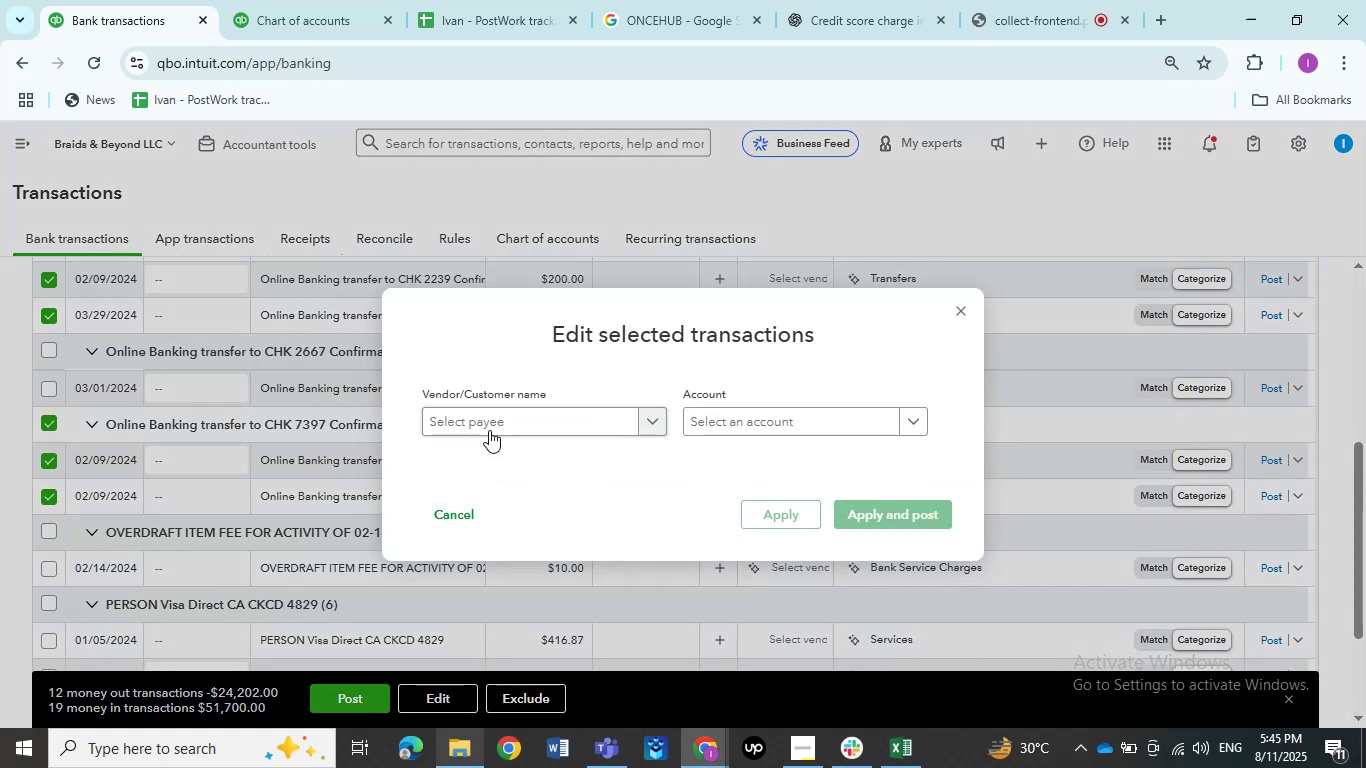 
left_click([489, 426])
 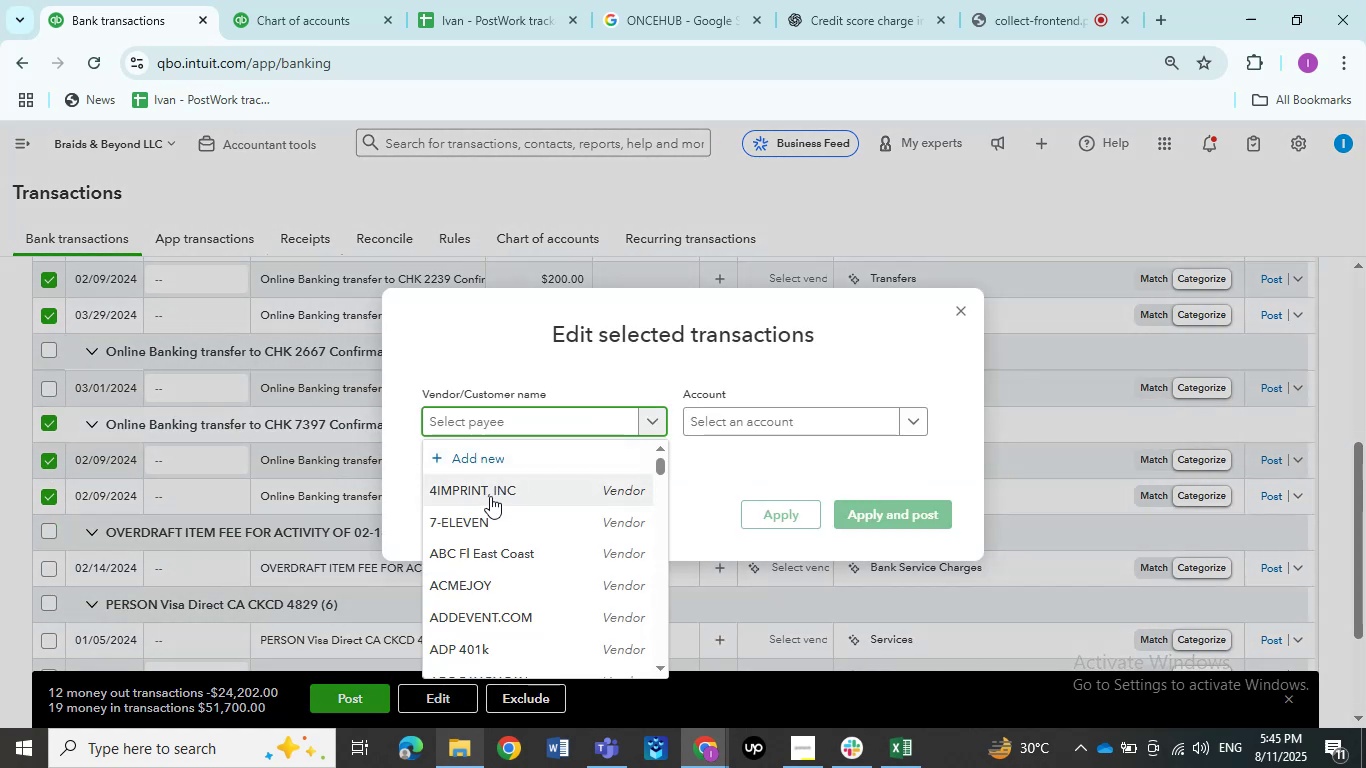 
type(online)
 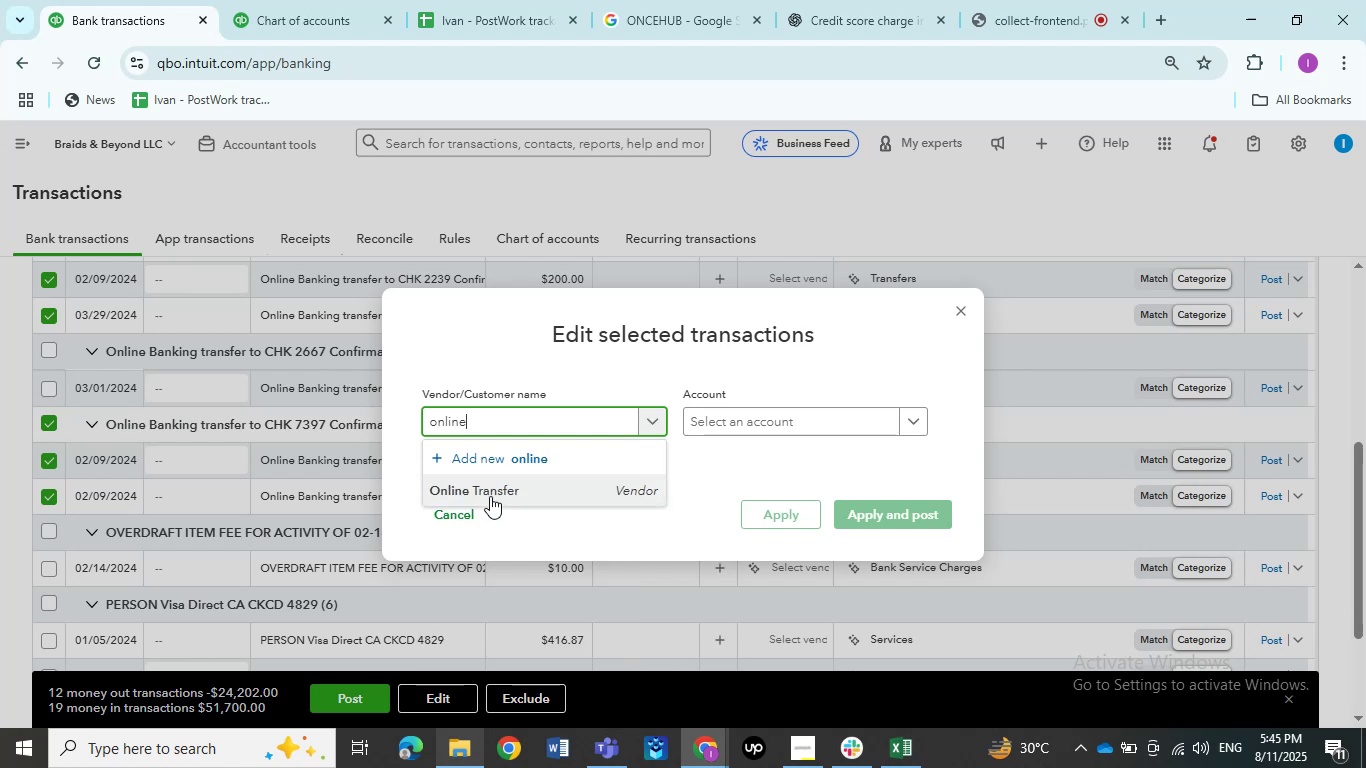 
left_click([490, 496])
 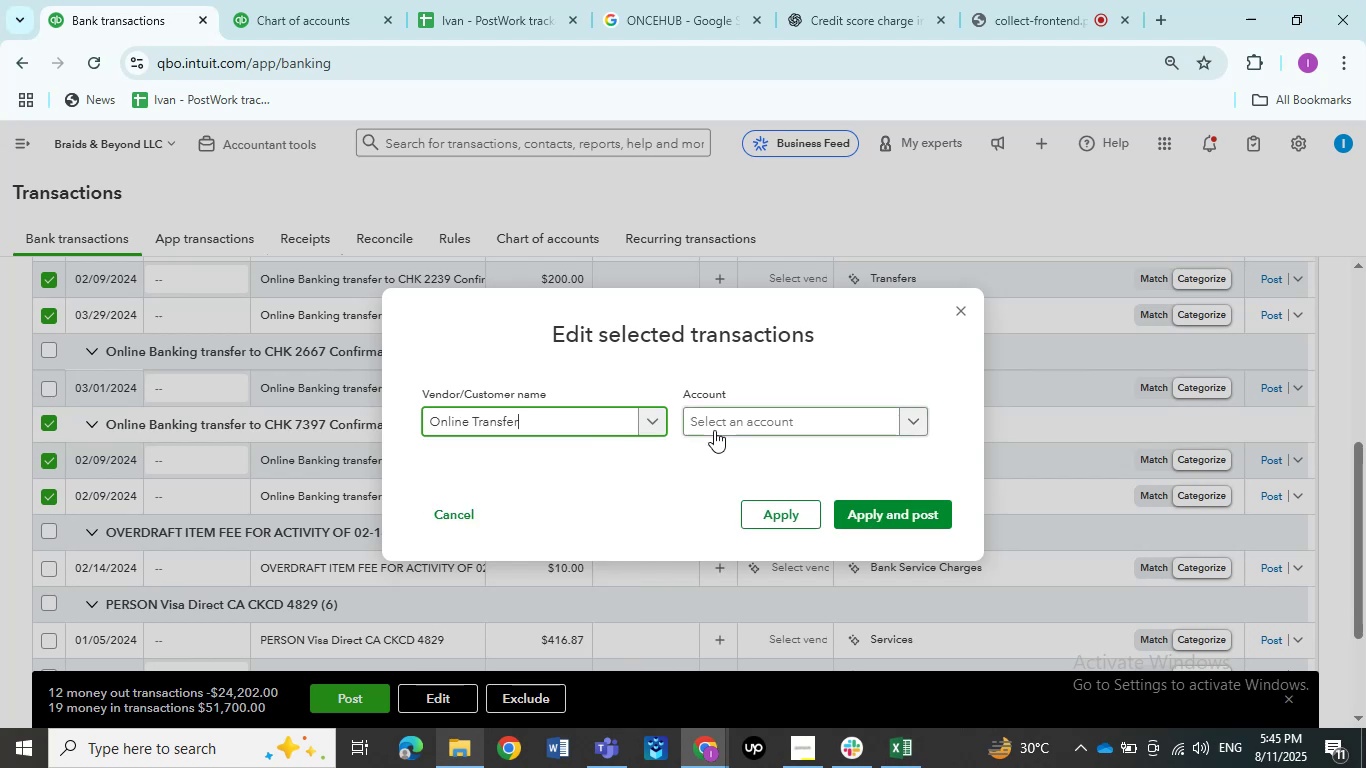 
left_click([714, 430])
 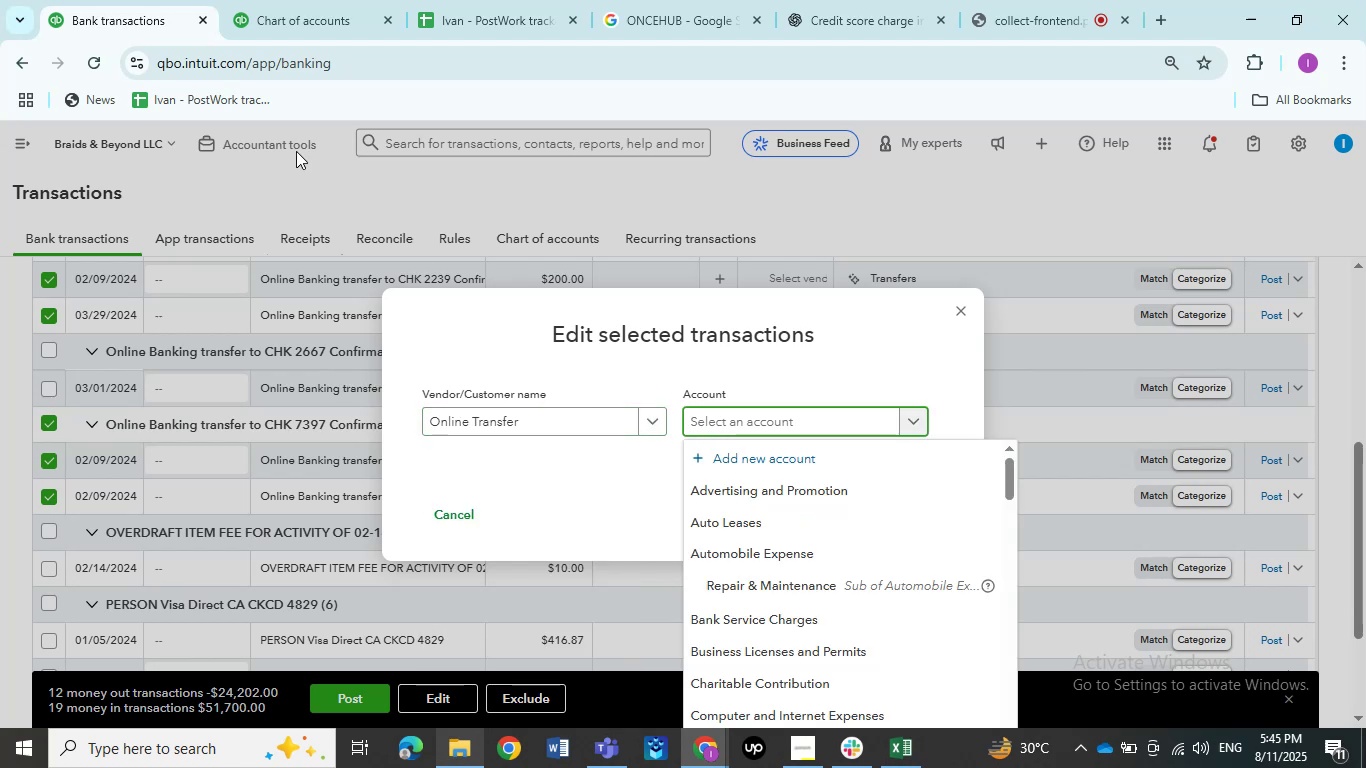 
type(transger)
key(Backspace)
key(Backspace)
key(Backspace)
 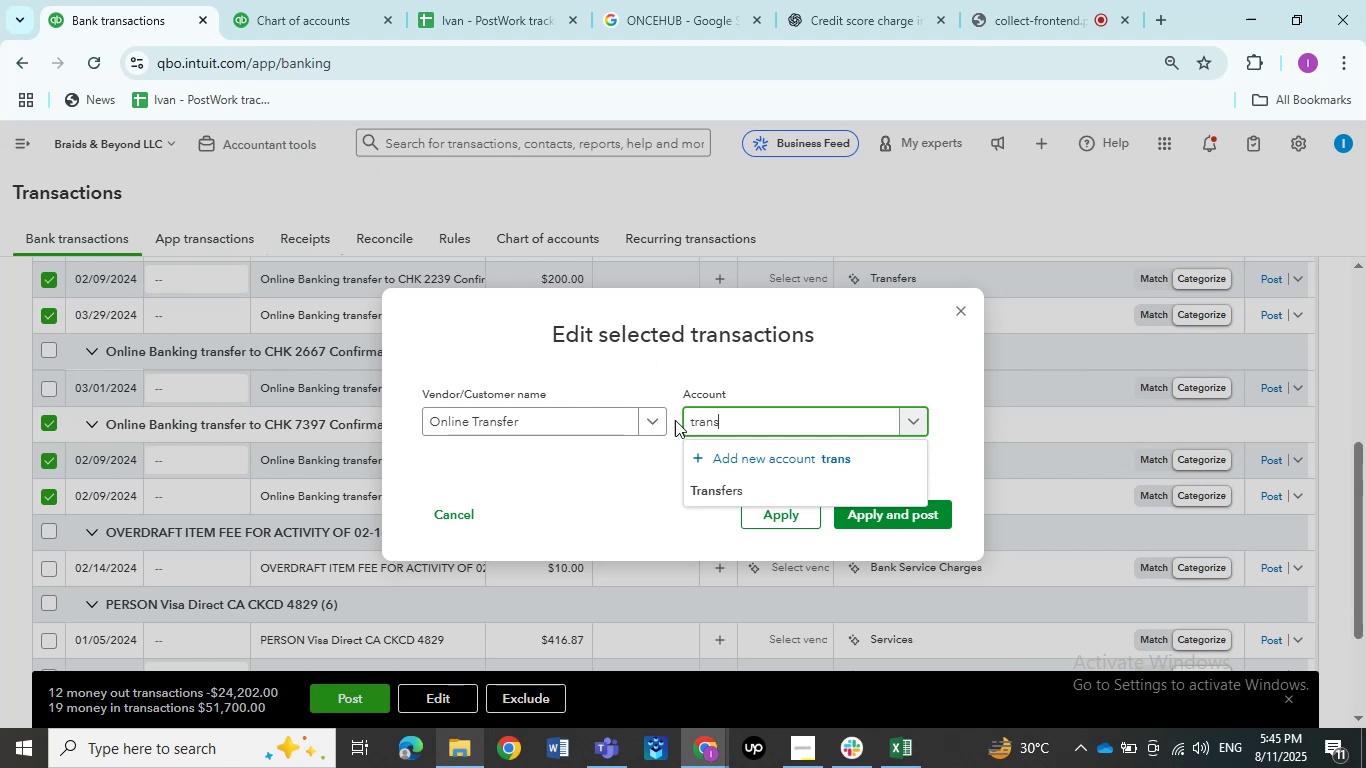 
left_click([712, 489])
 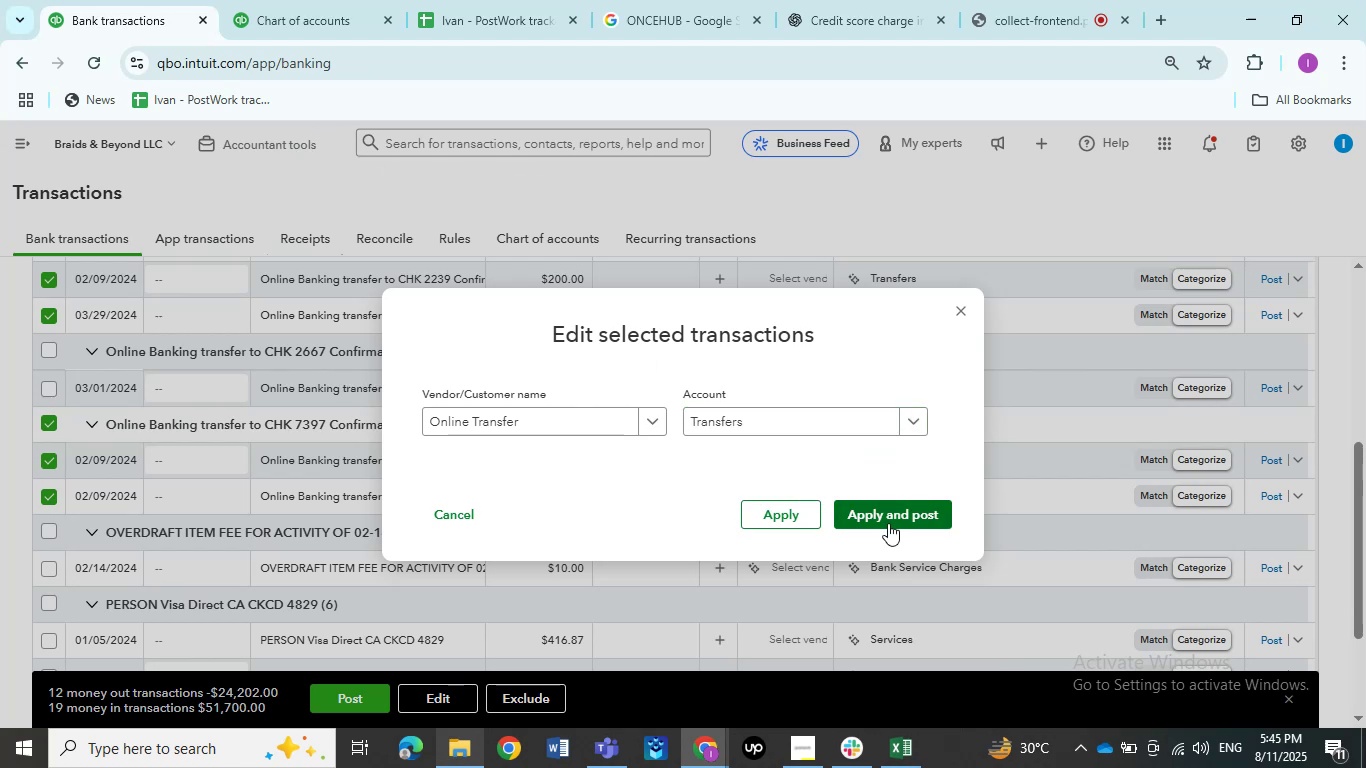 
left_click([888, 523])
 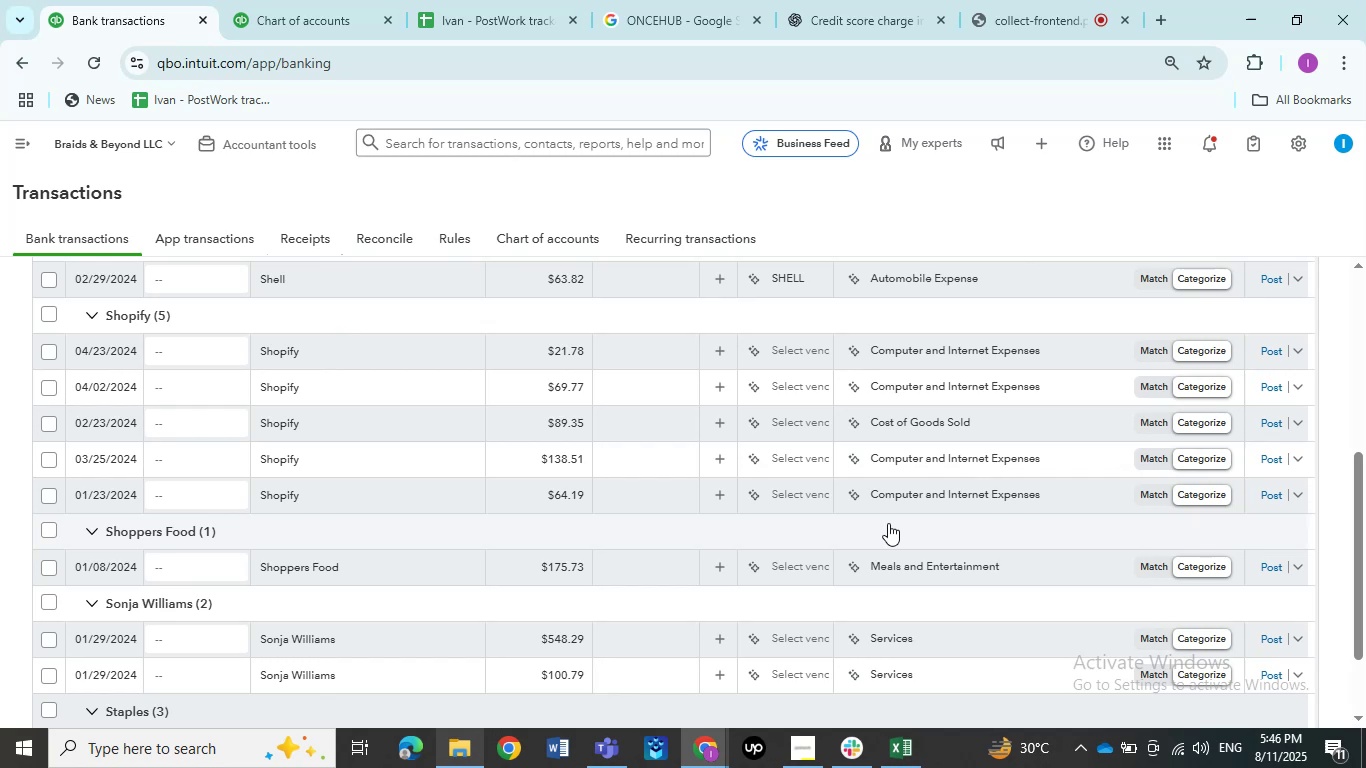 
wait(22.09)
 